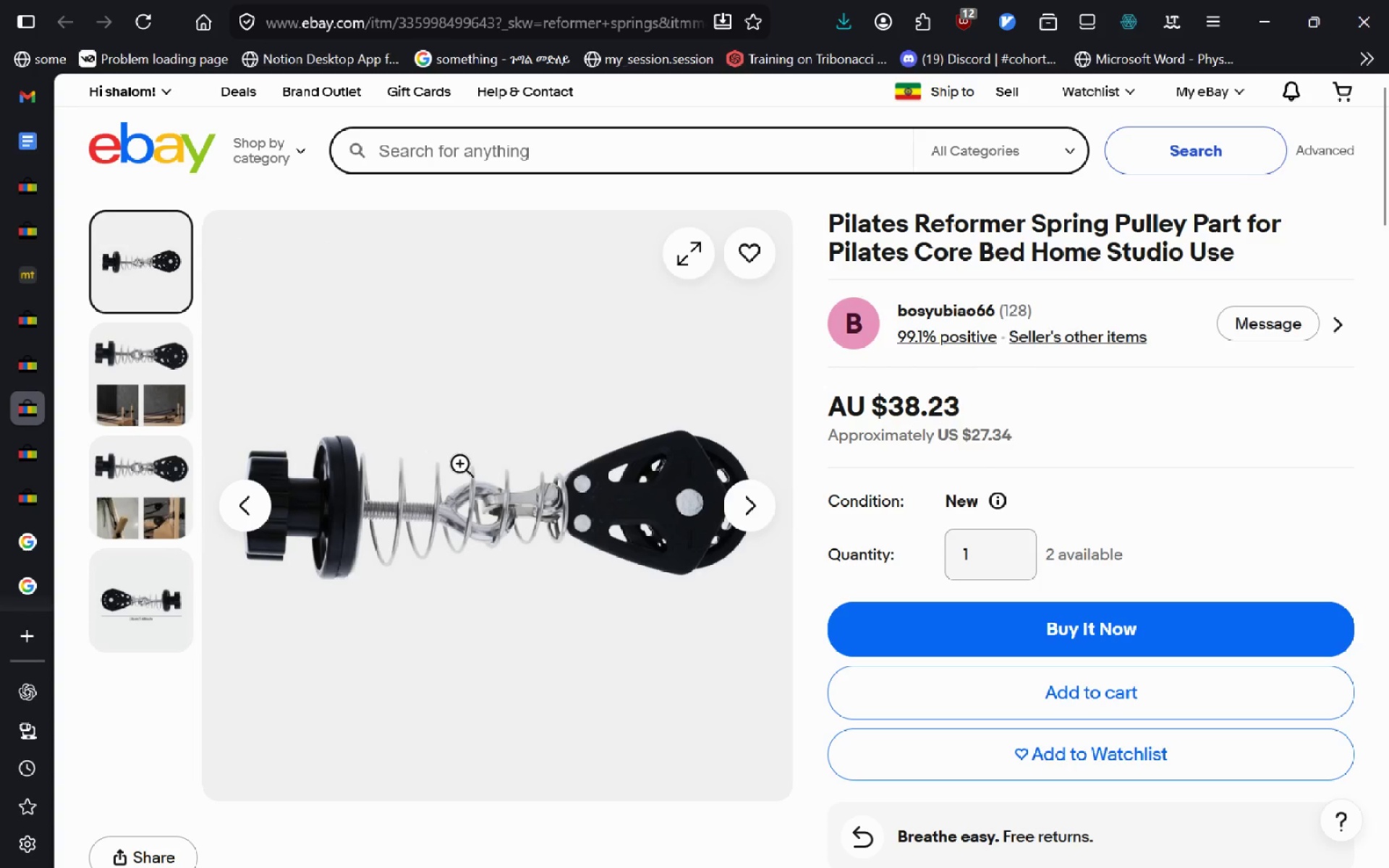 
right_click([449, 453])
 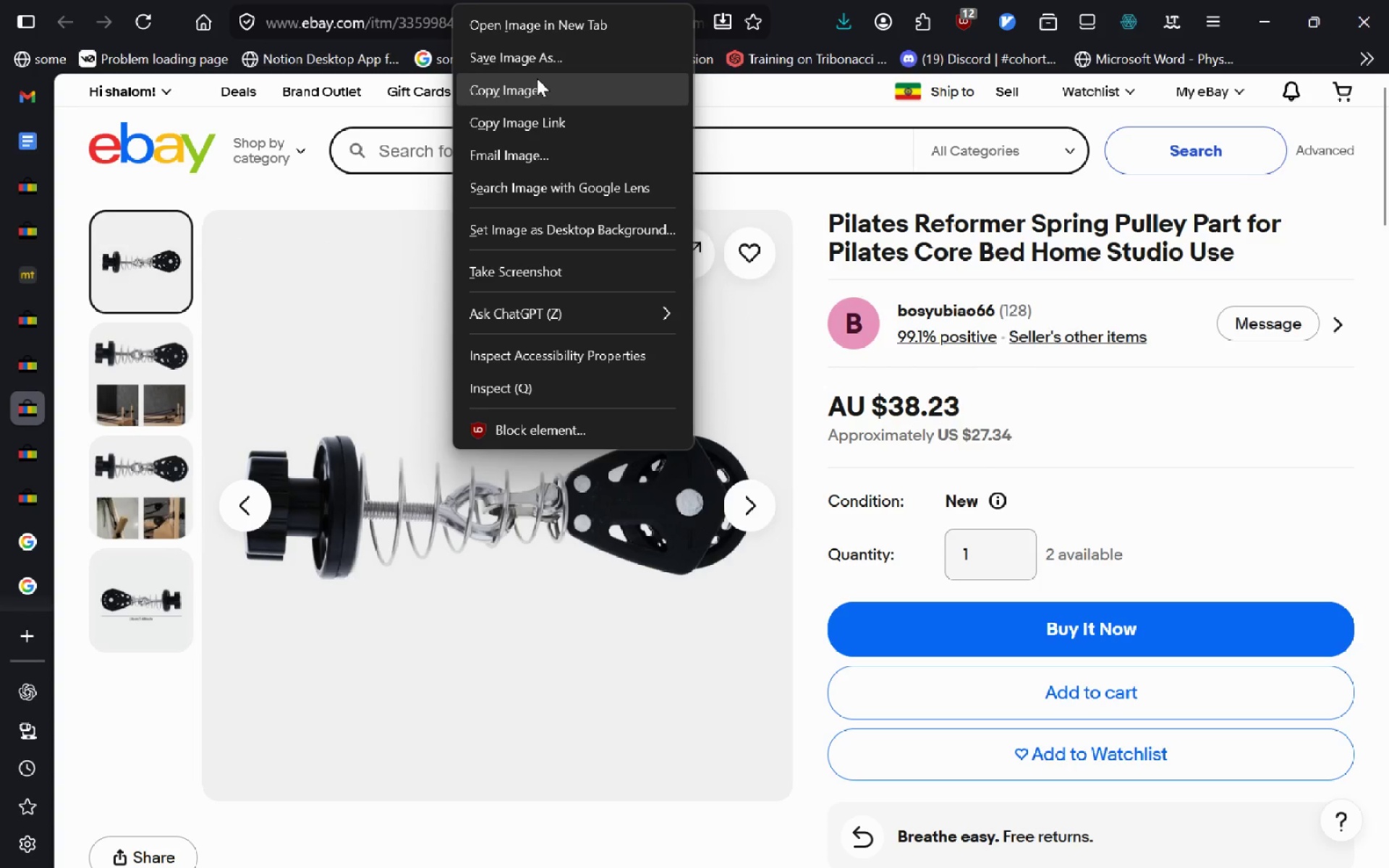 
left_click([514, 56])
 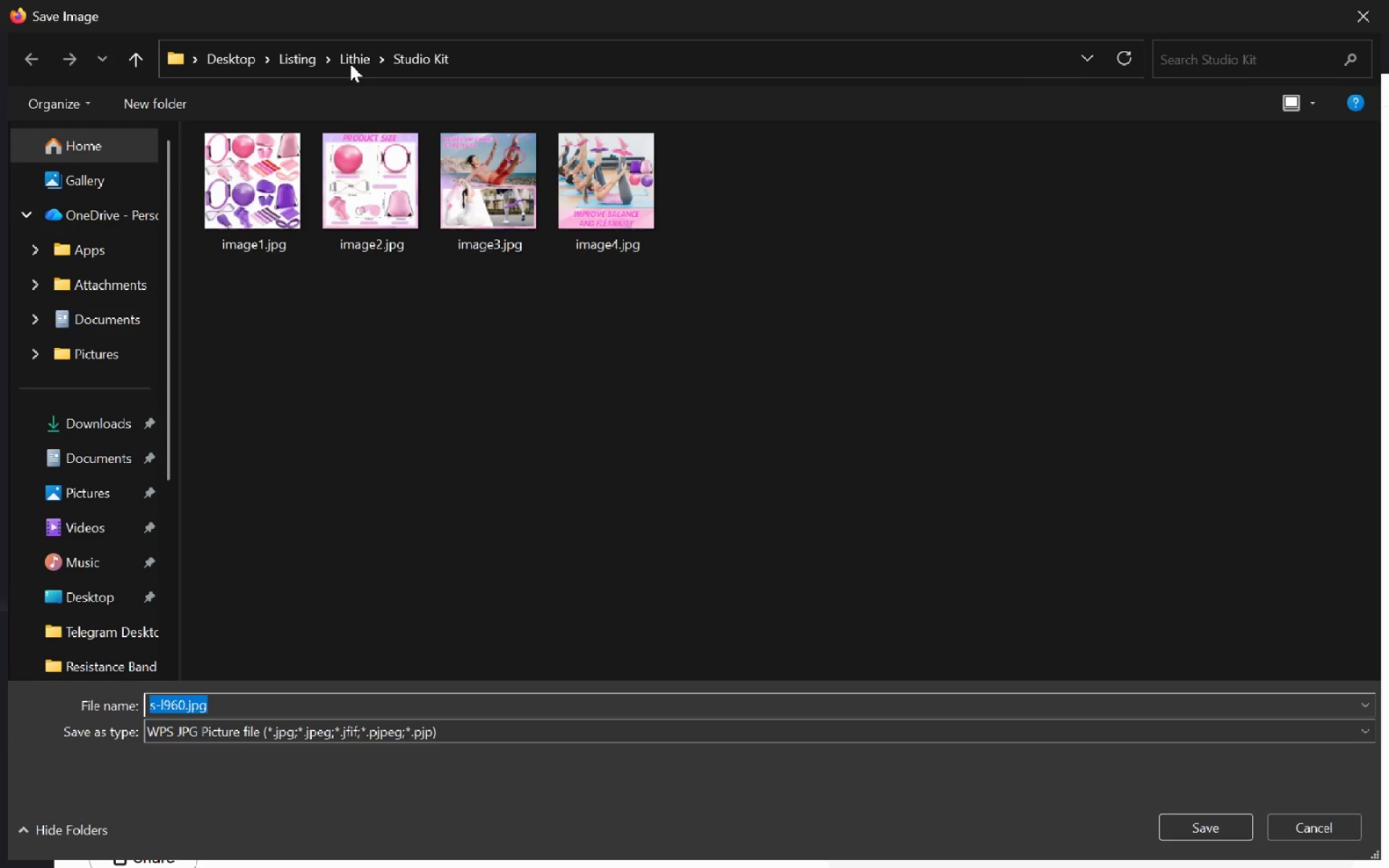 
left_click([349, 59])
 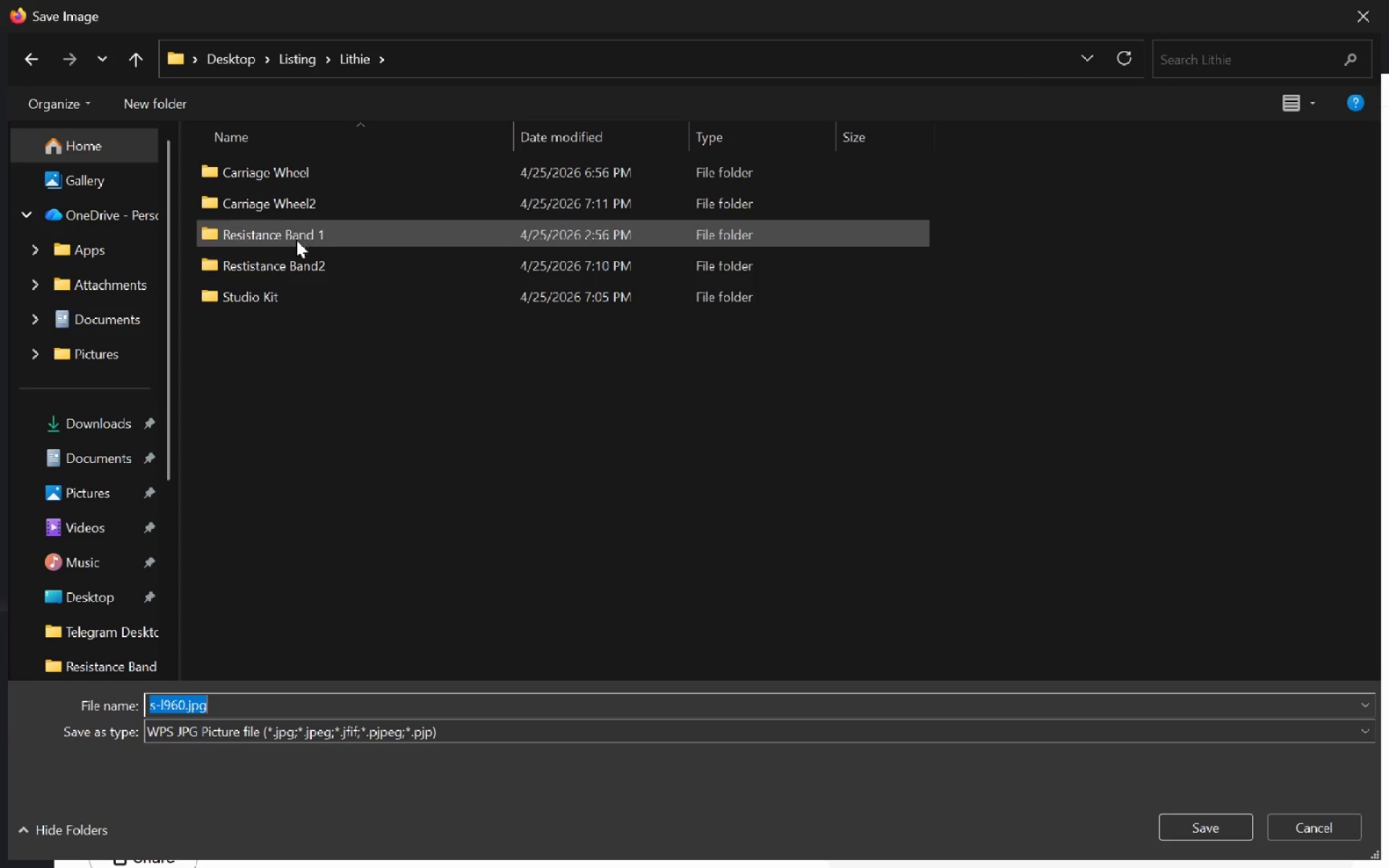 
double_click([293, 255])
 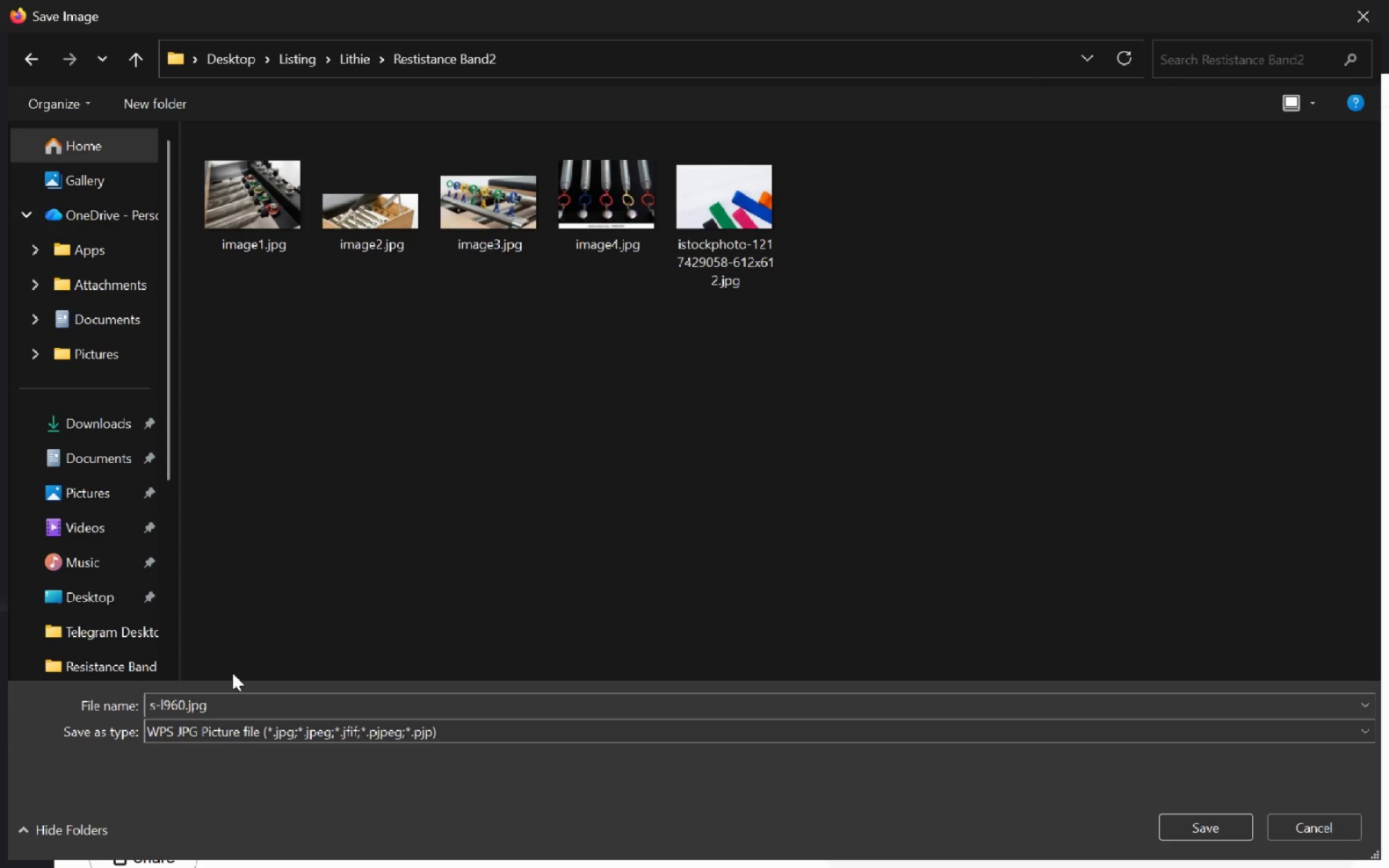 
left_click([222, 701])
 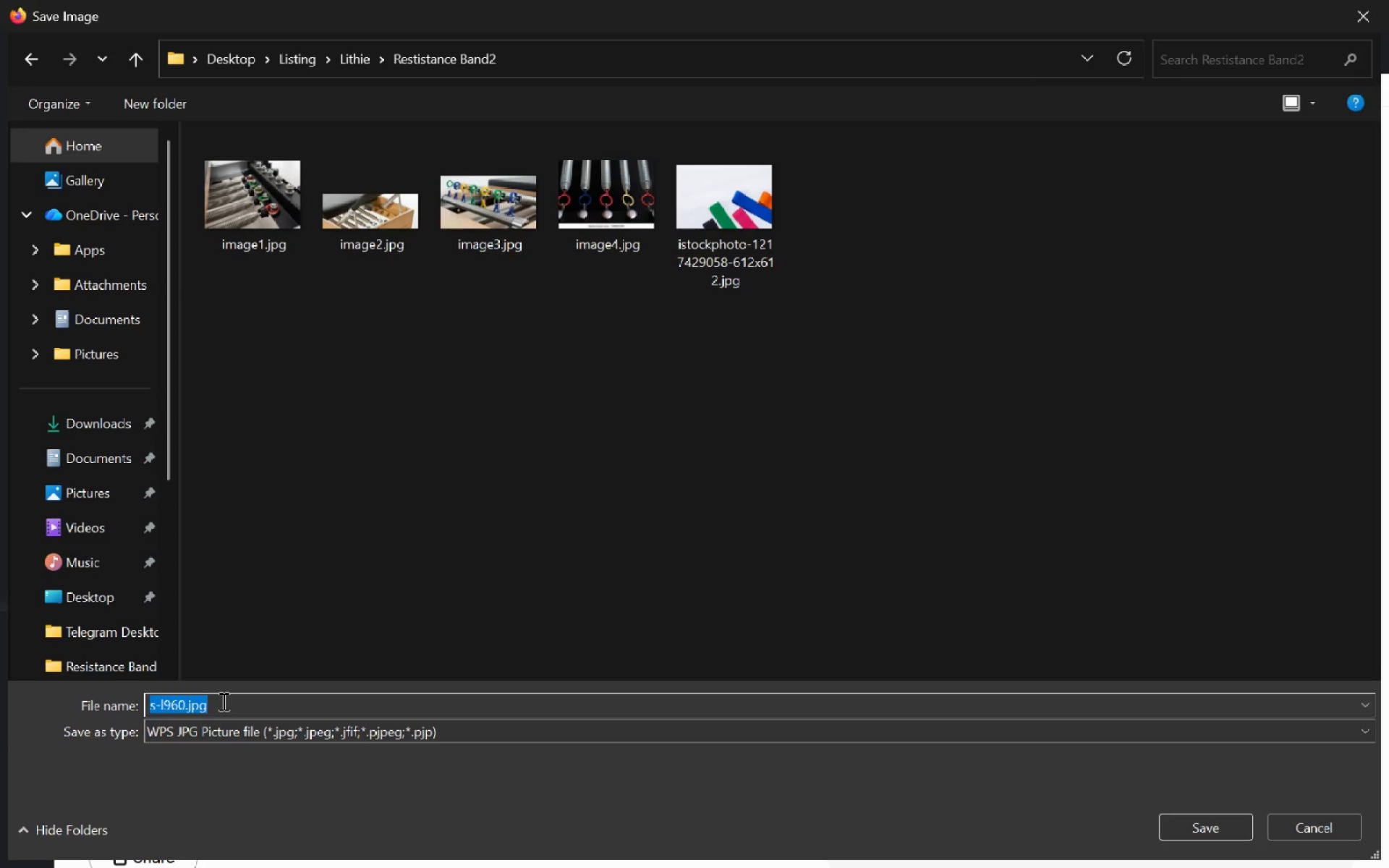 
type(image1)
 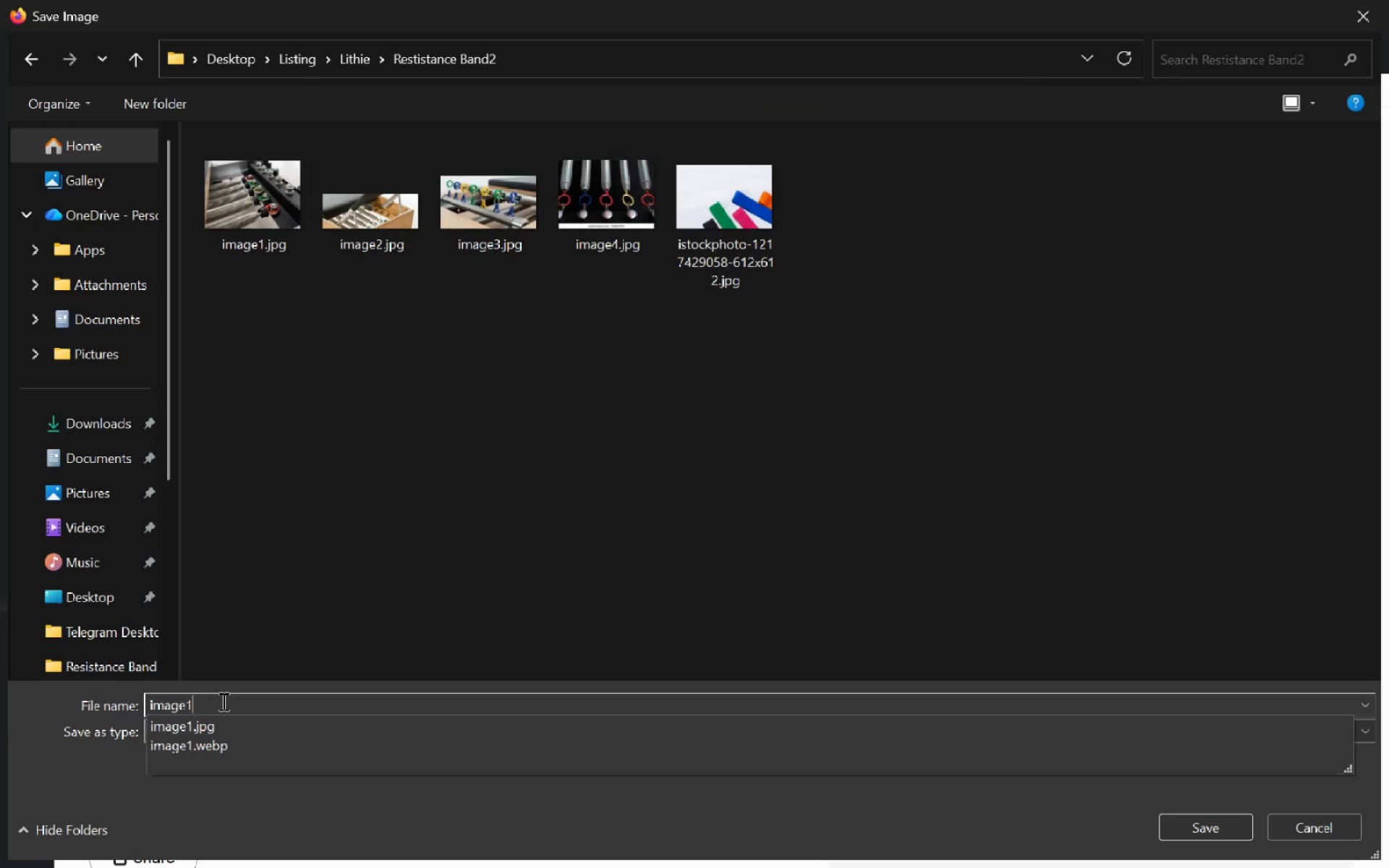 
key(Enter)
 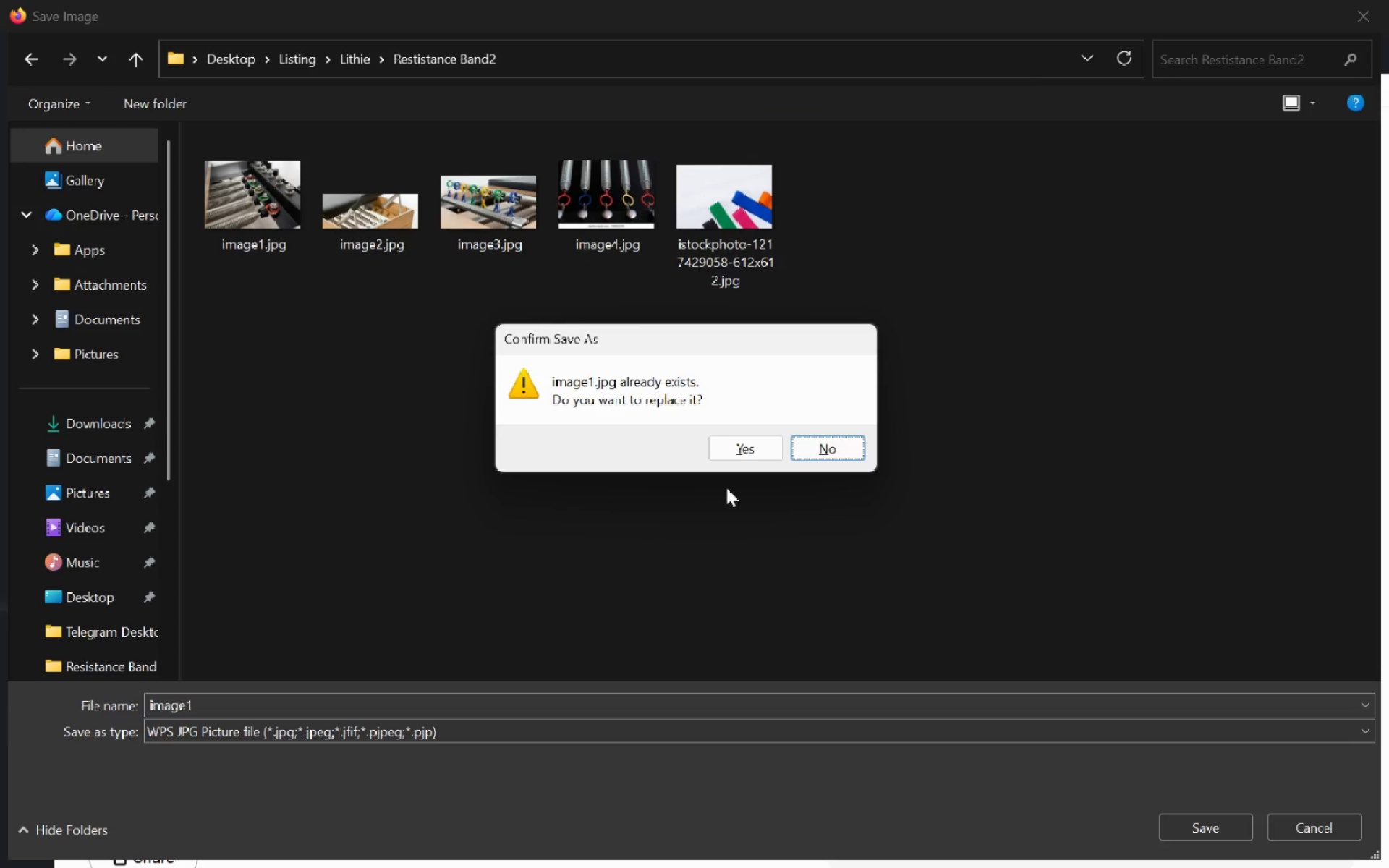 
left_click([755, 463])
 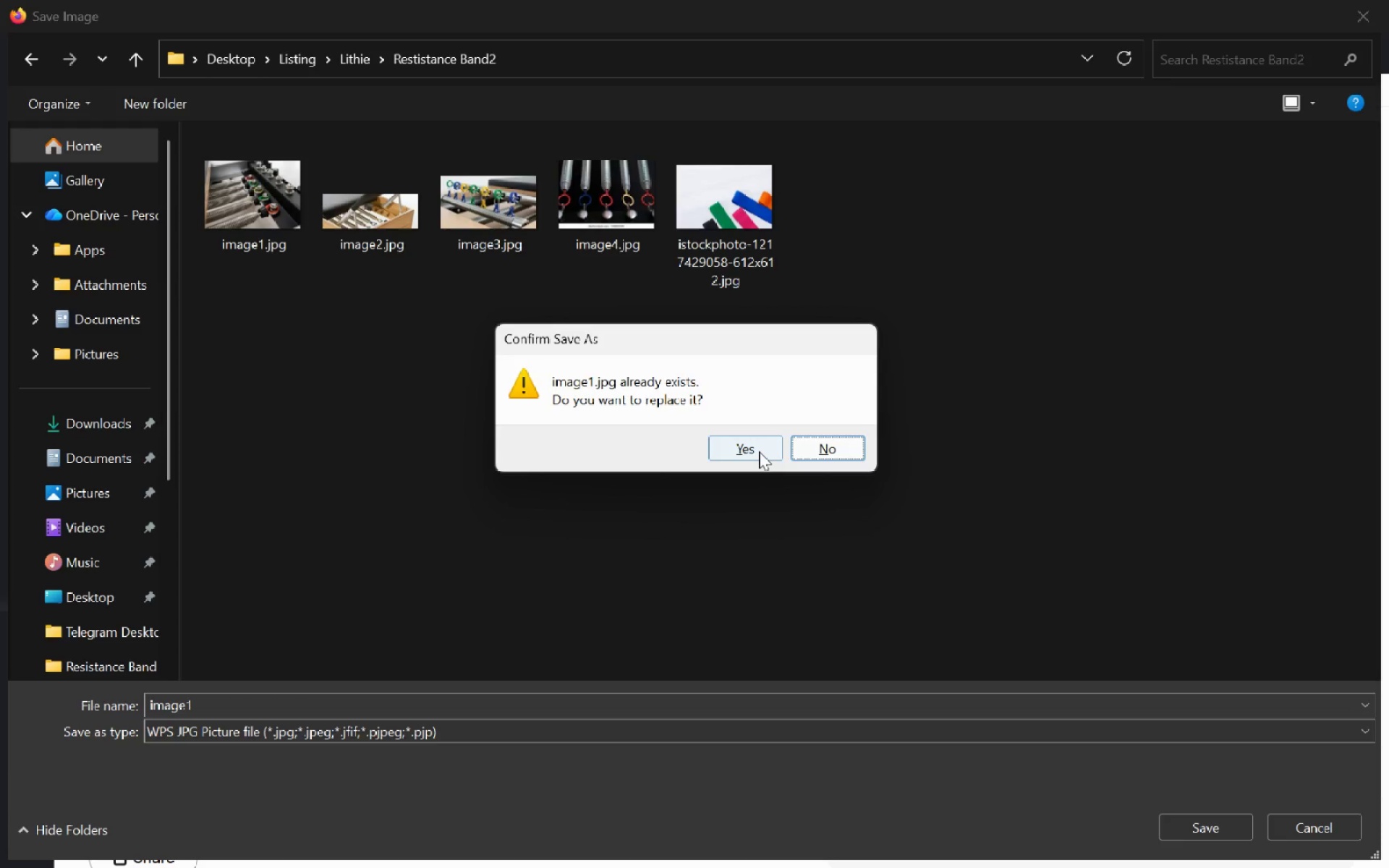 
left_click([759, 451])
 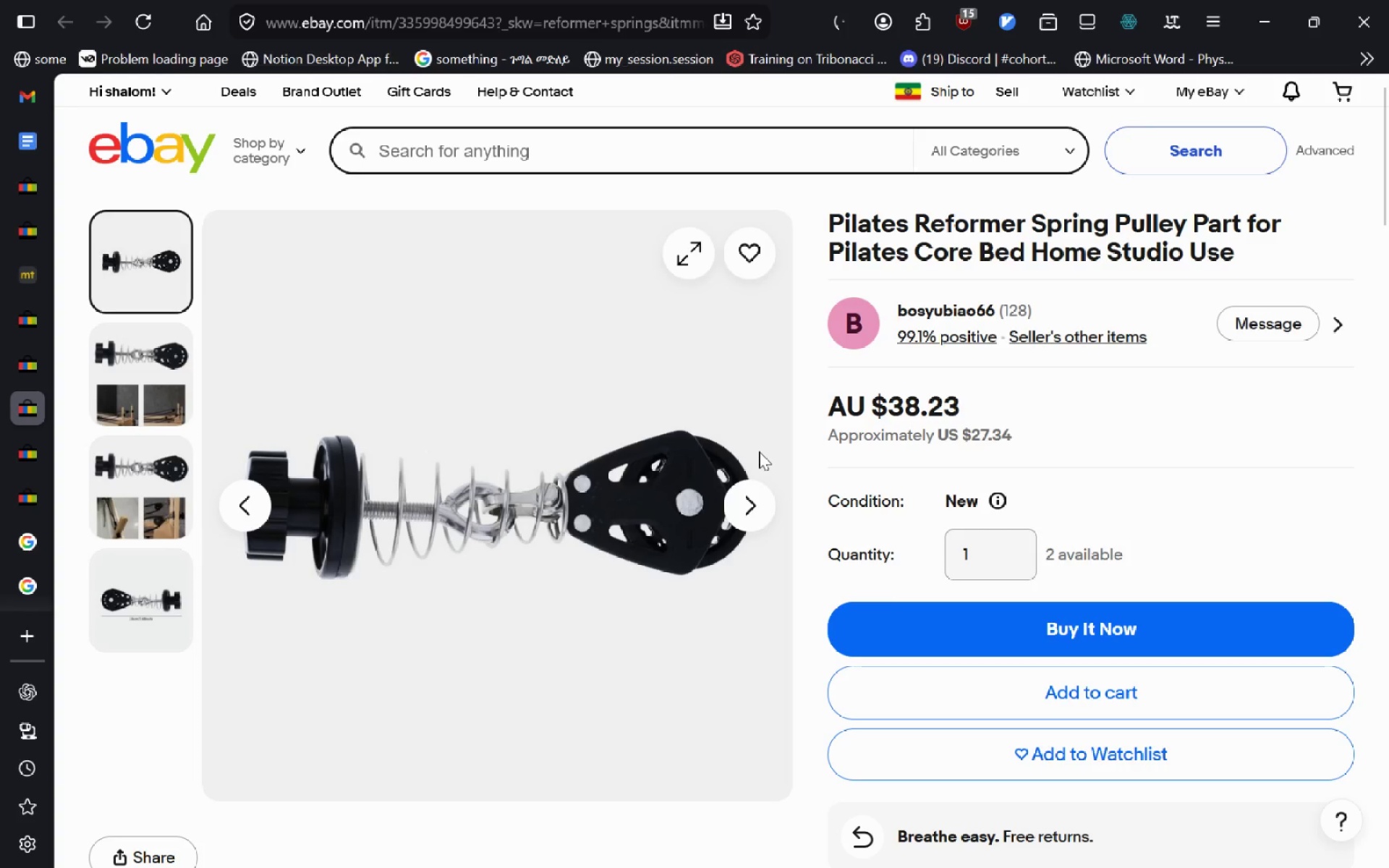 
left_click([165, 327])
 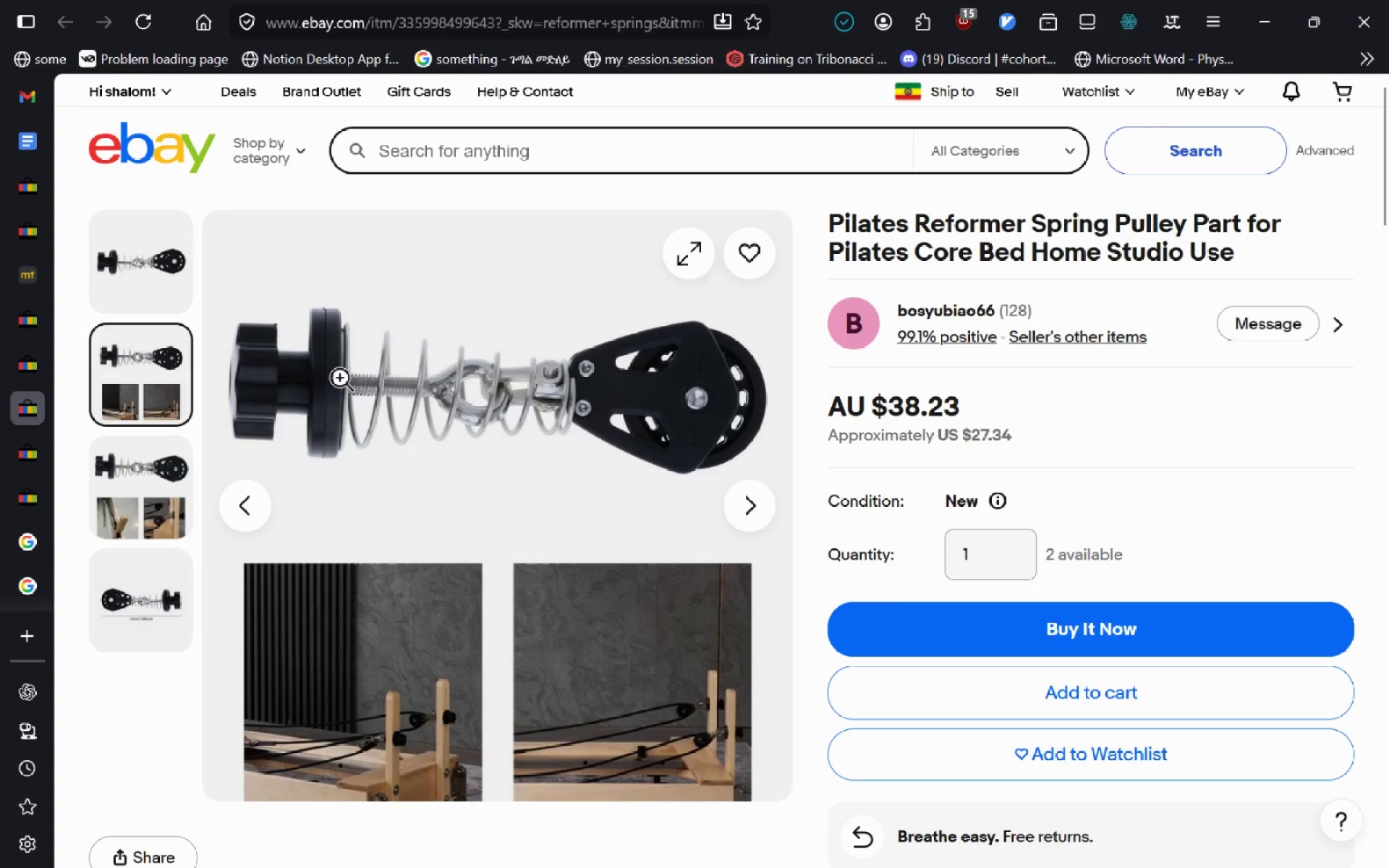 
right_click([329, 367])
 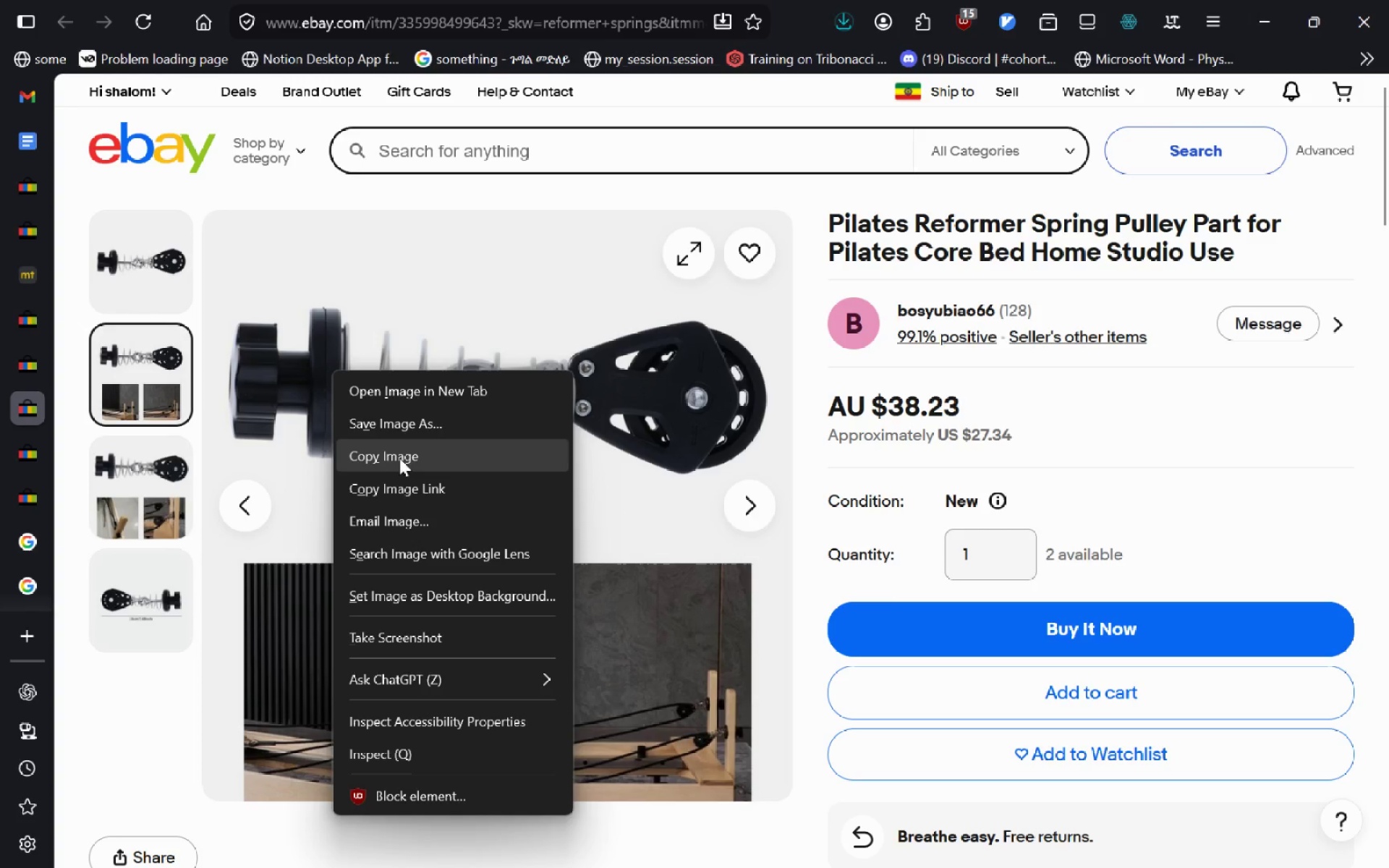 
left_click([404, 431])
 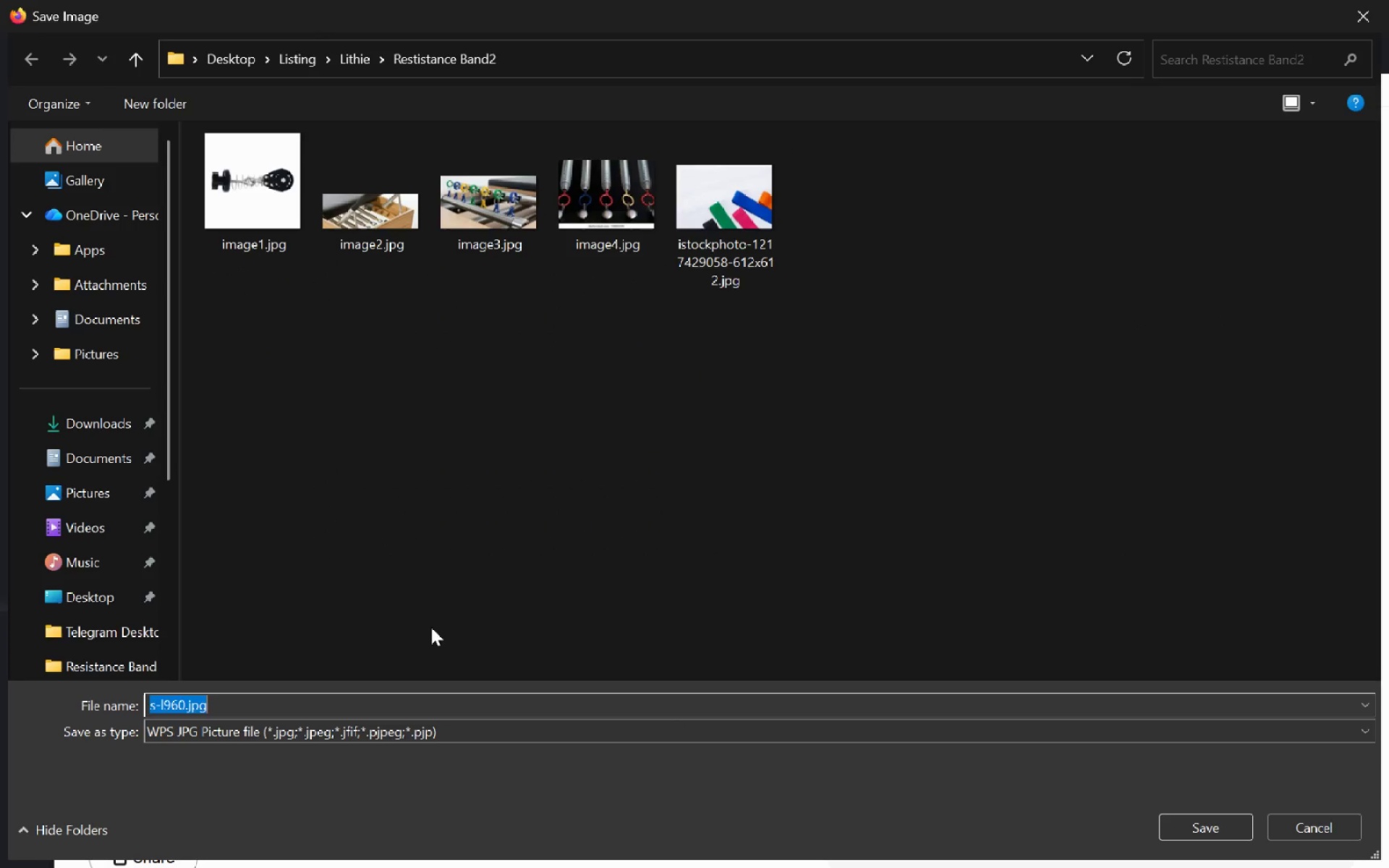 
type(image2)
 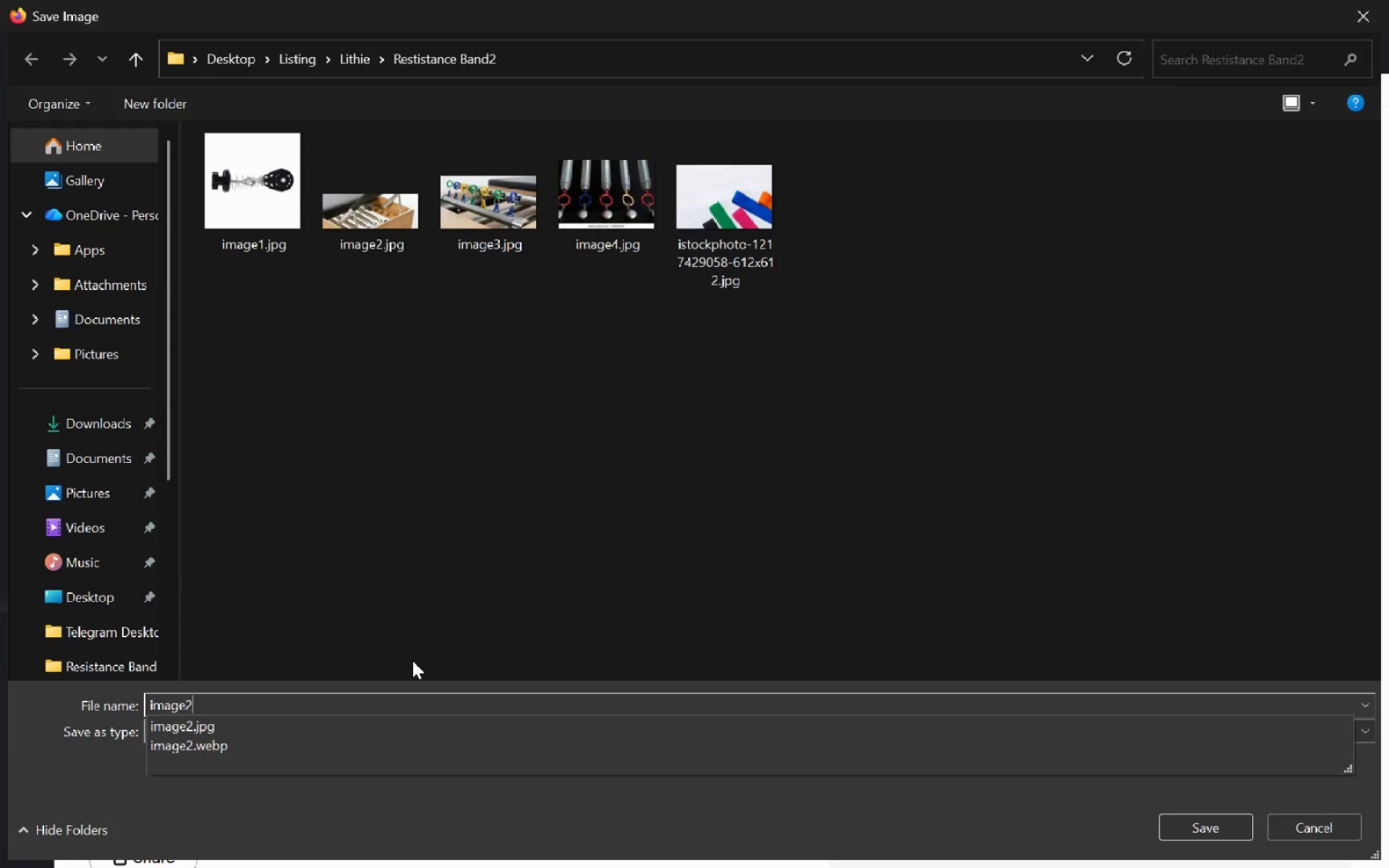 
key(Enter)
 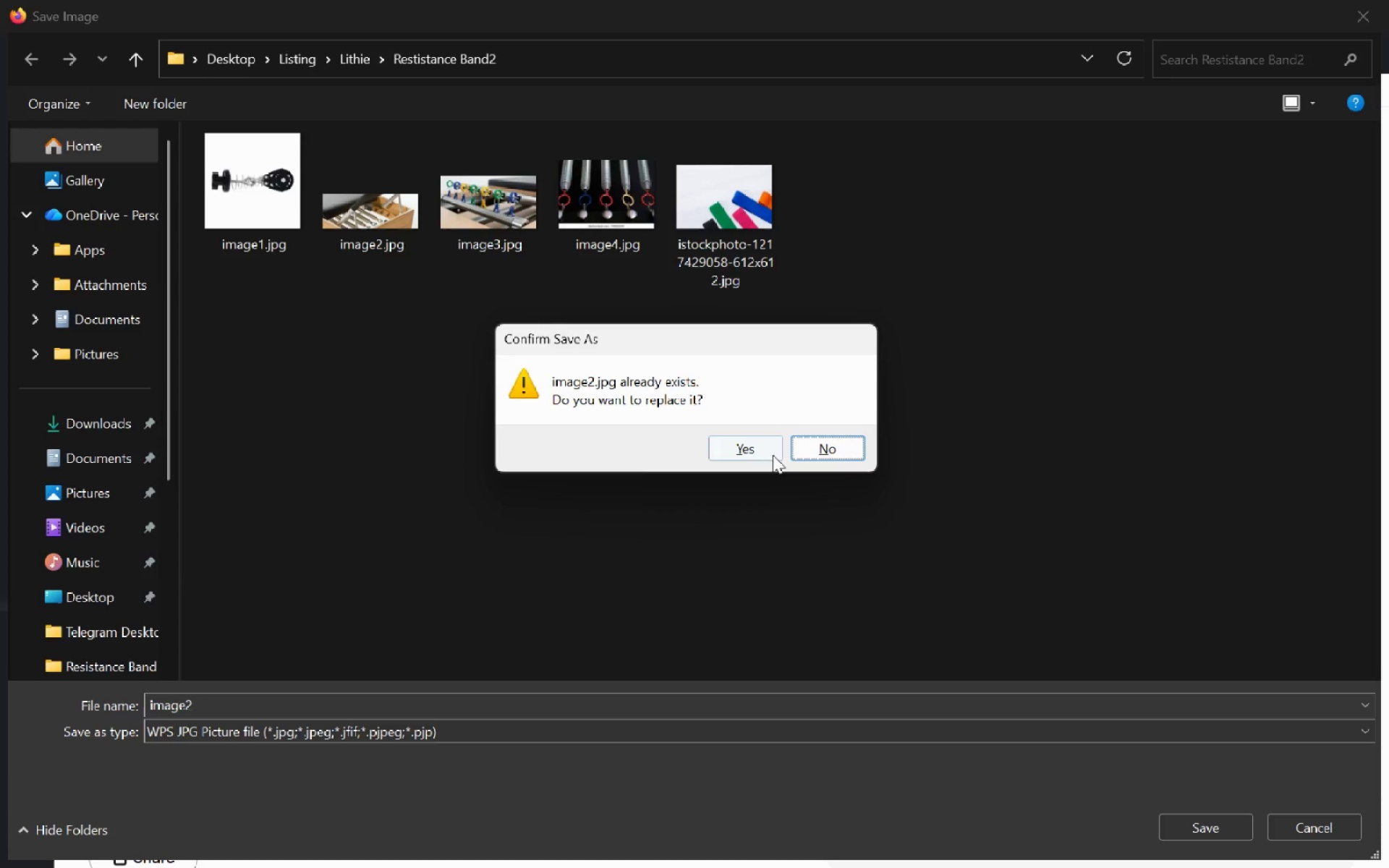 
left_click([752, 441])
 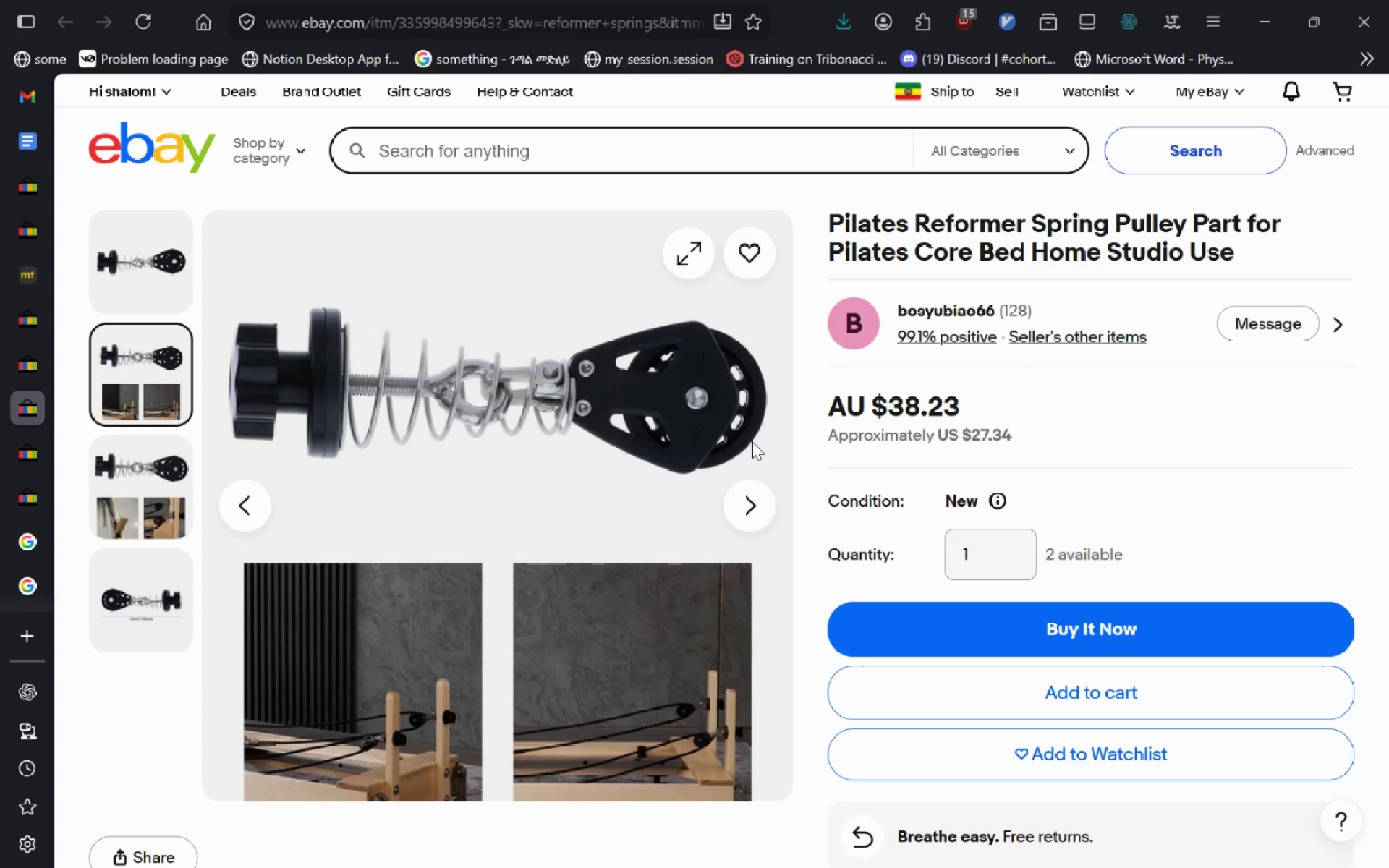 
left_click([153, 472])
 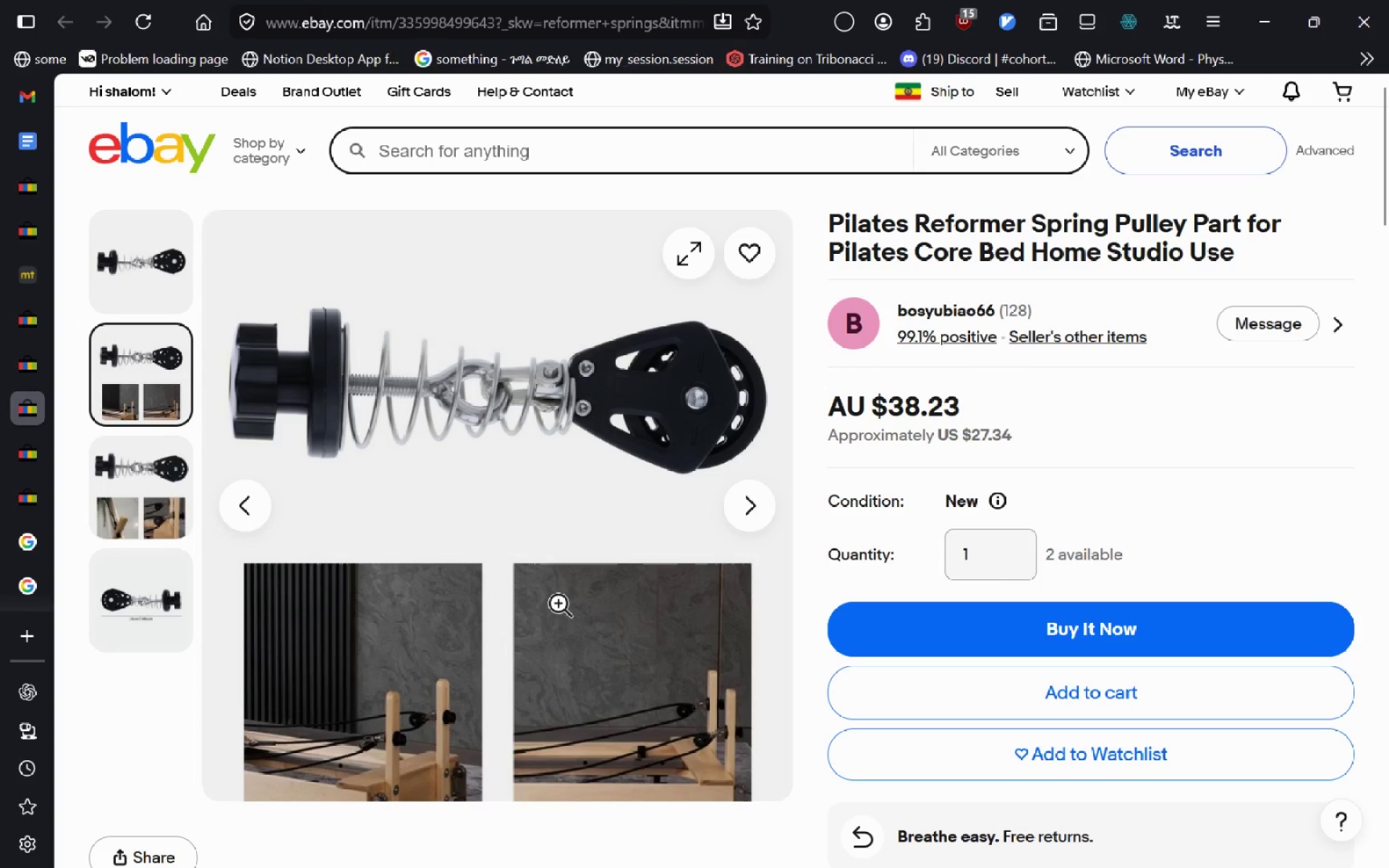 
right_click([404, 414])
 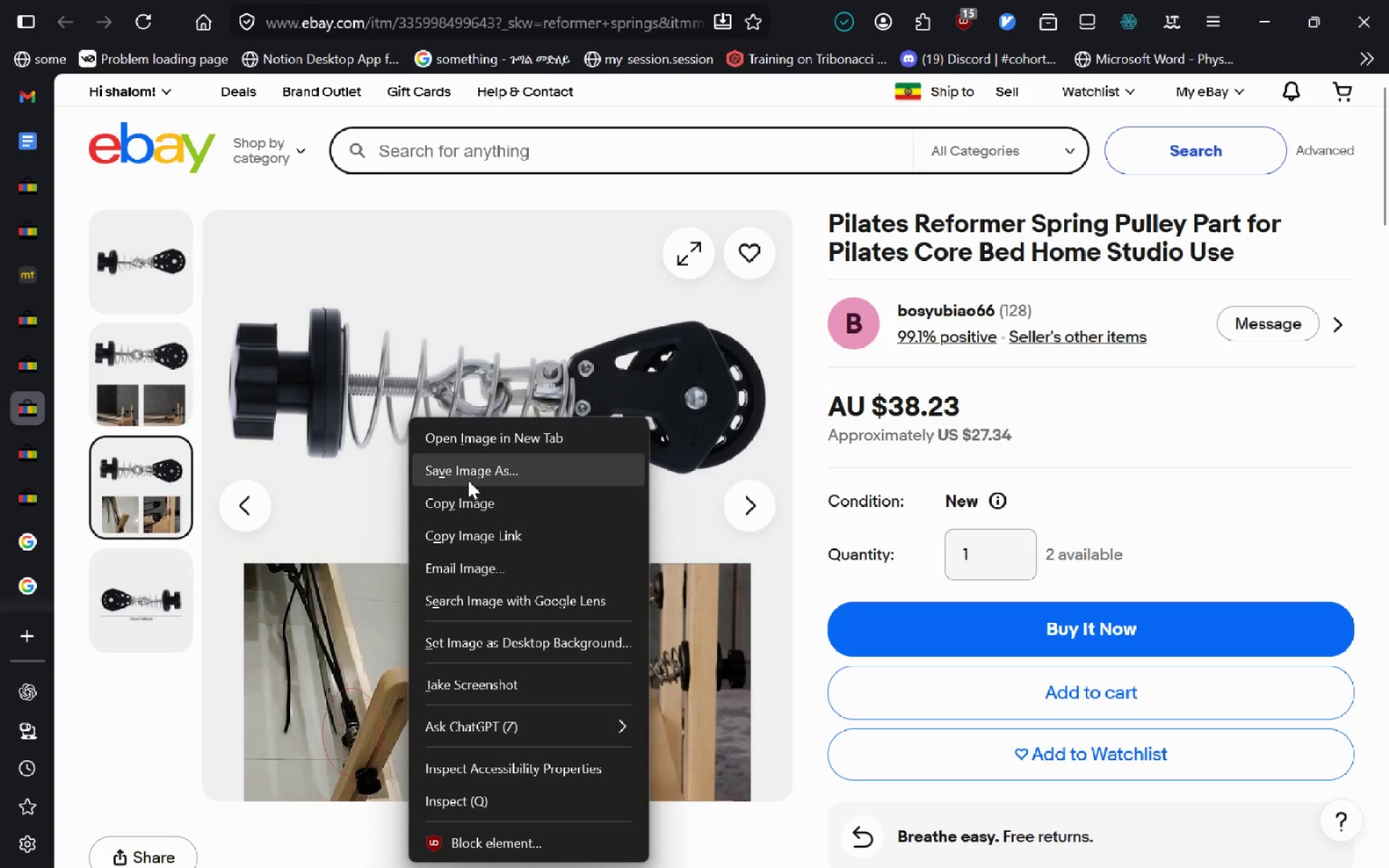 
left_click([468, 480])
 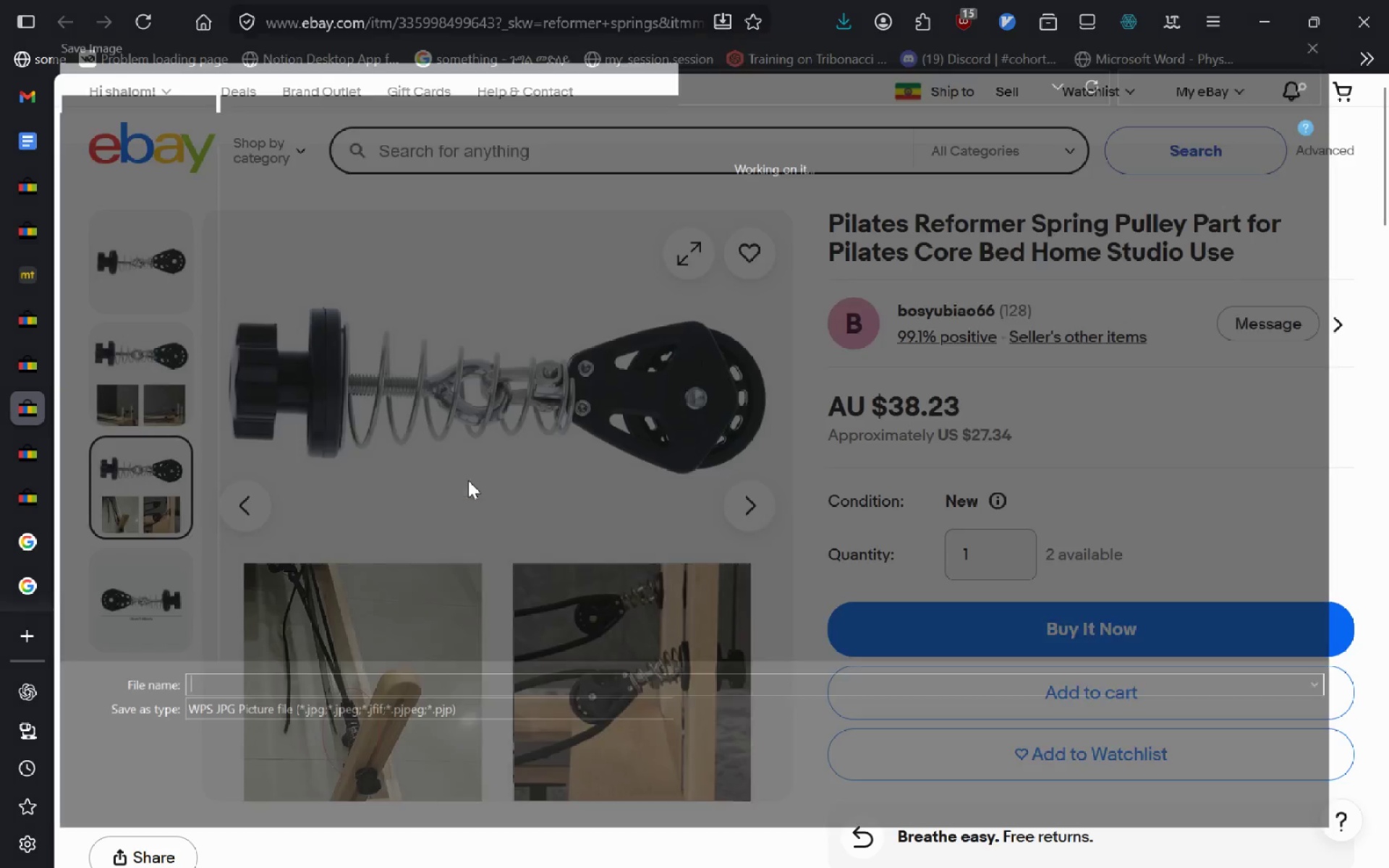 
type(image3)
 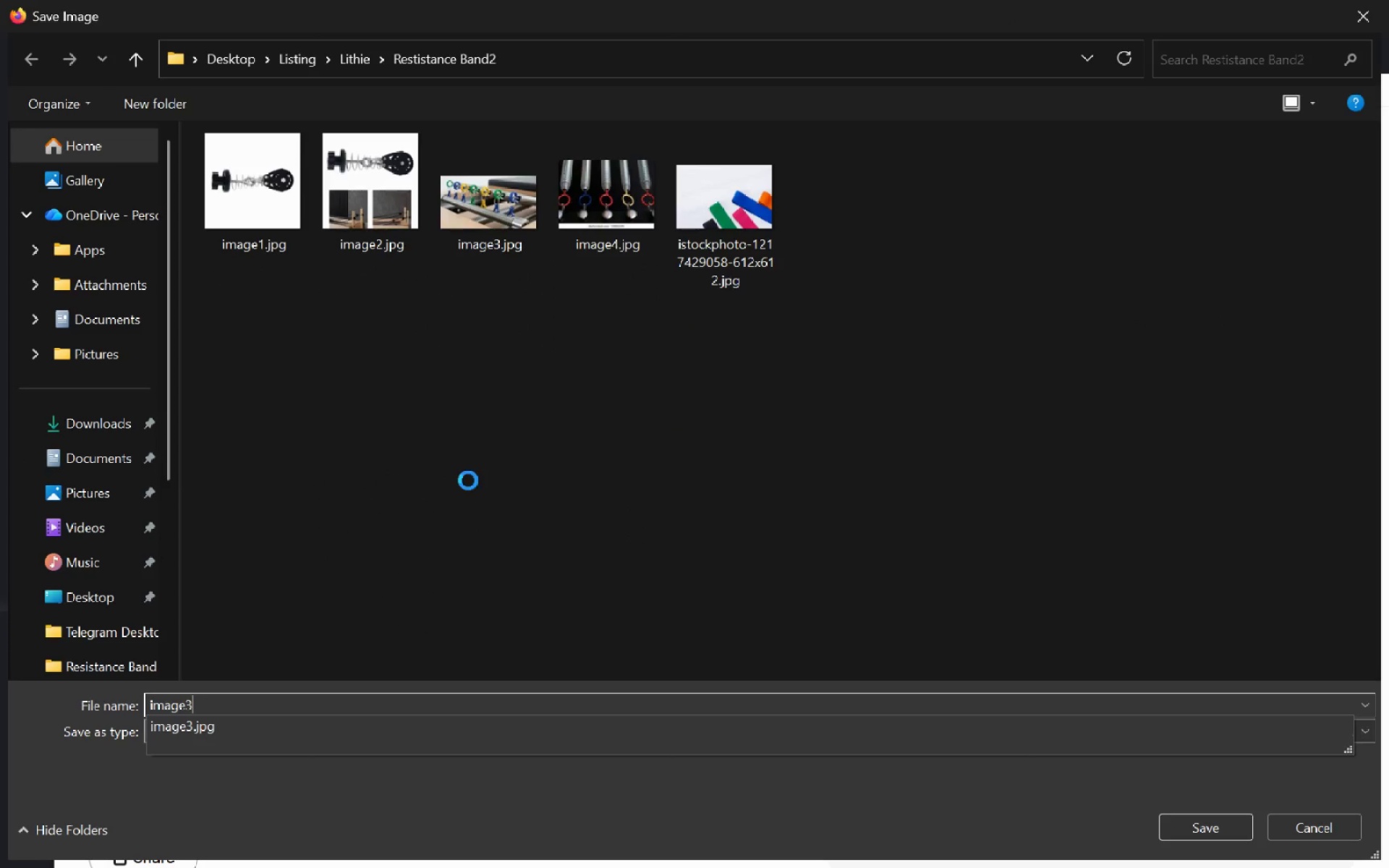 
key(Enter)
 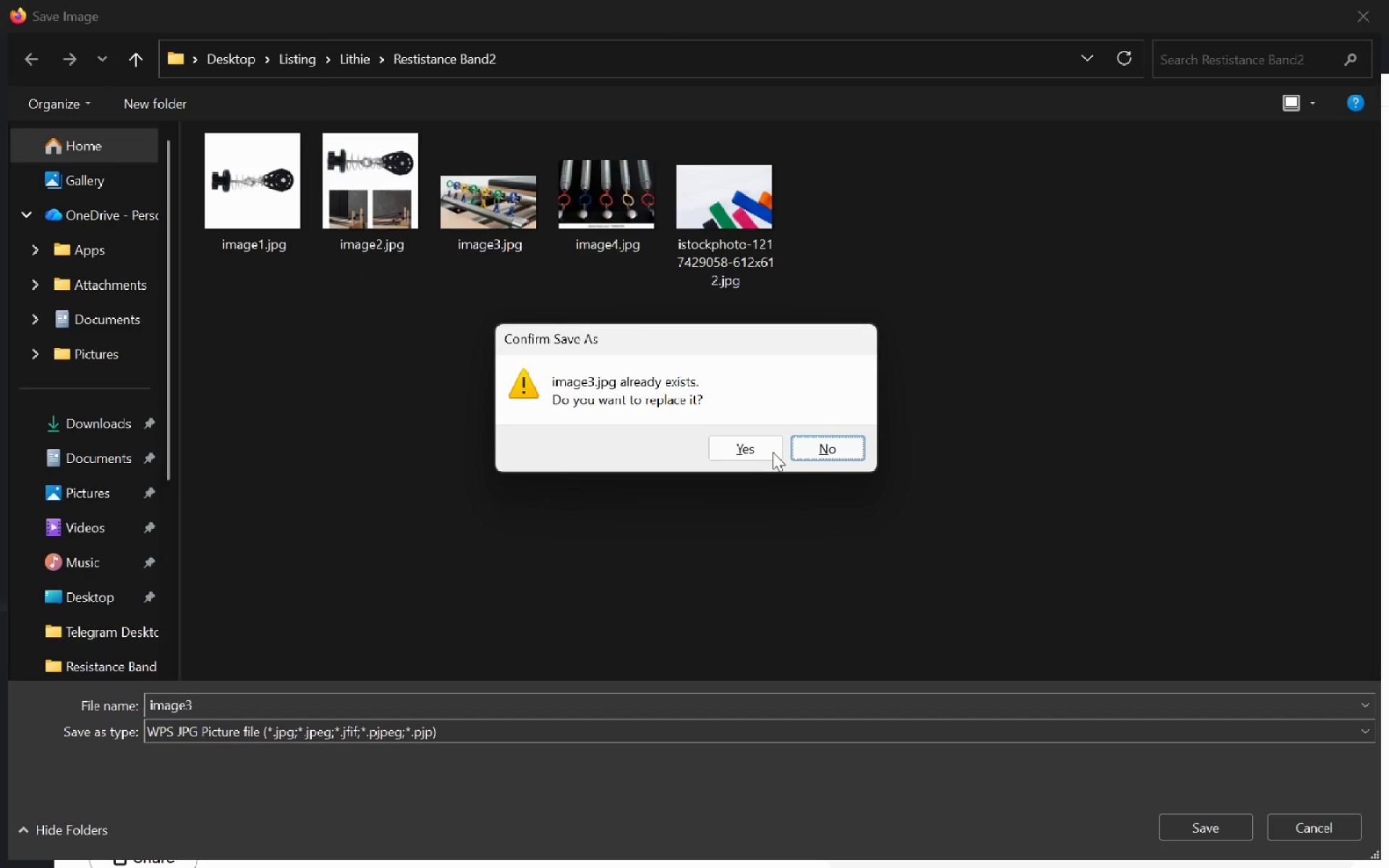 
left_click([770, 452])
 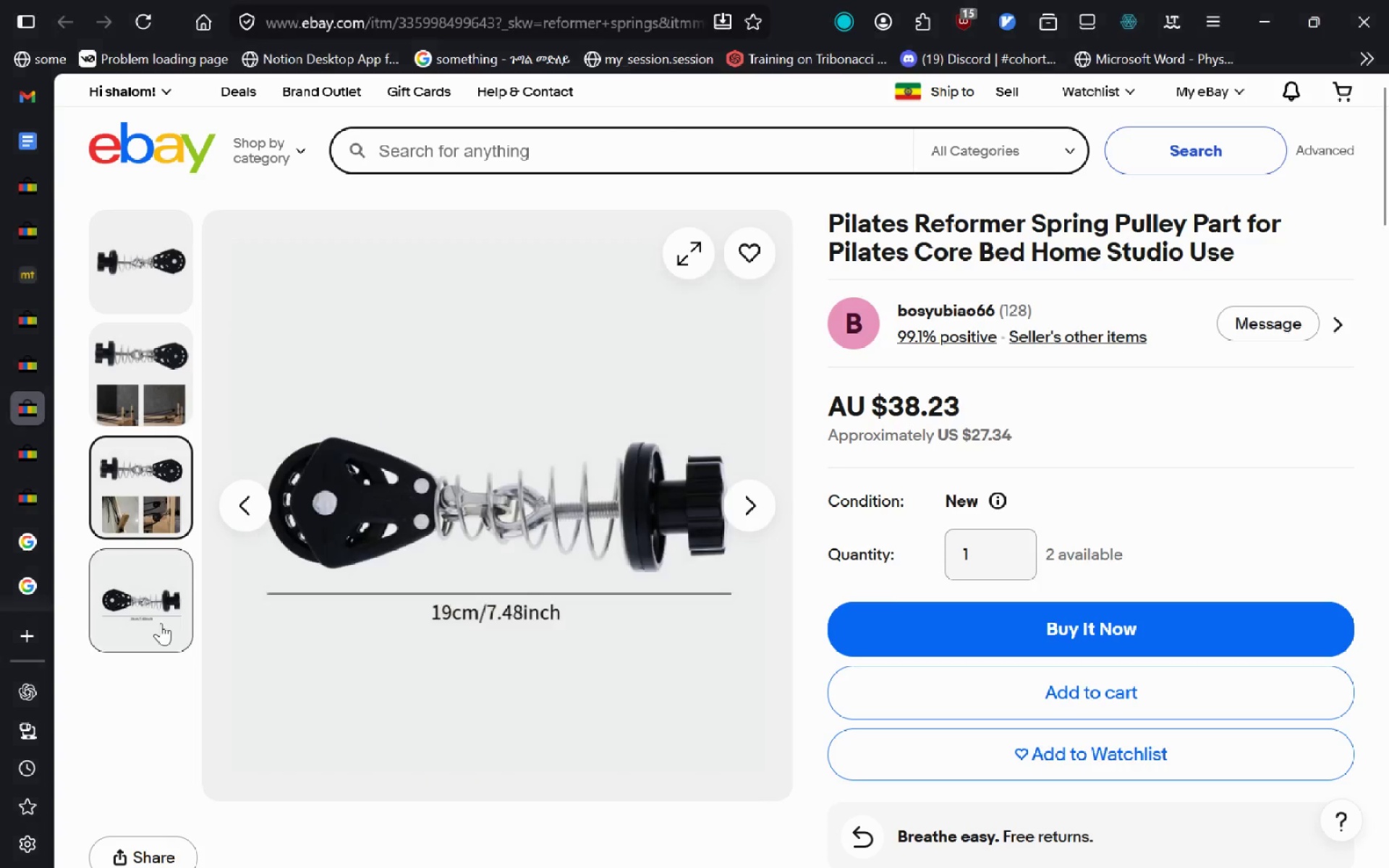 
left_click([161, 623])
 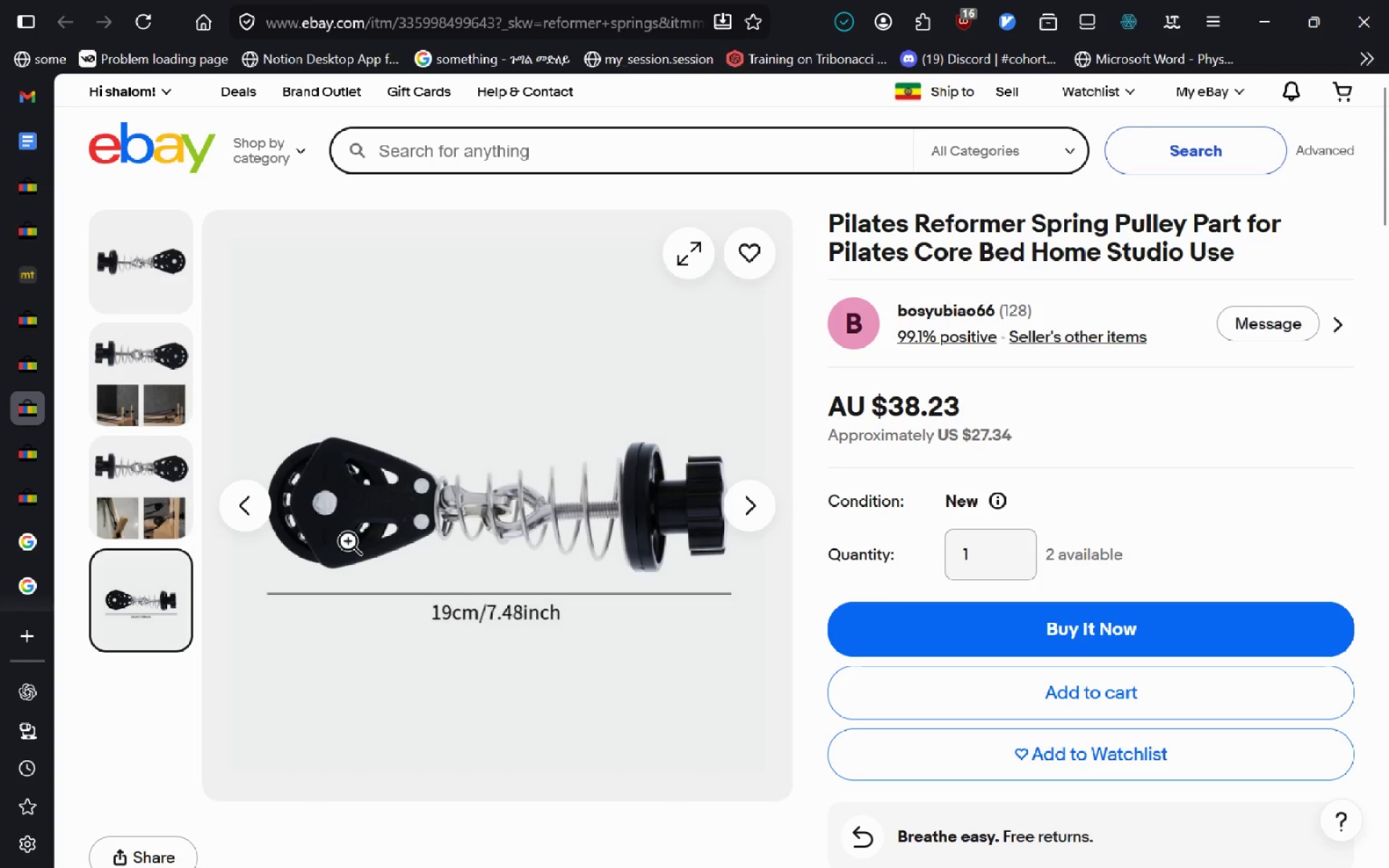 
right_click([337, 530])
 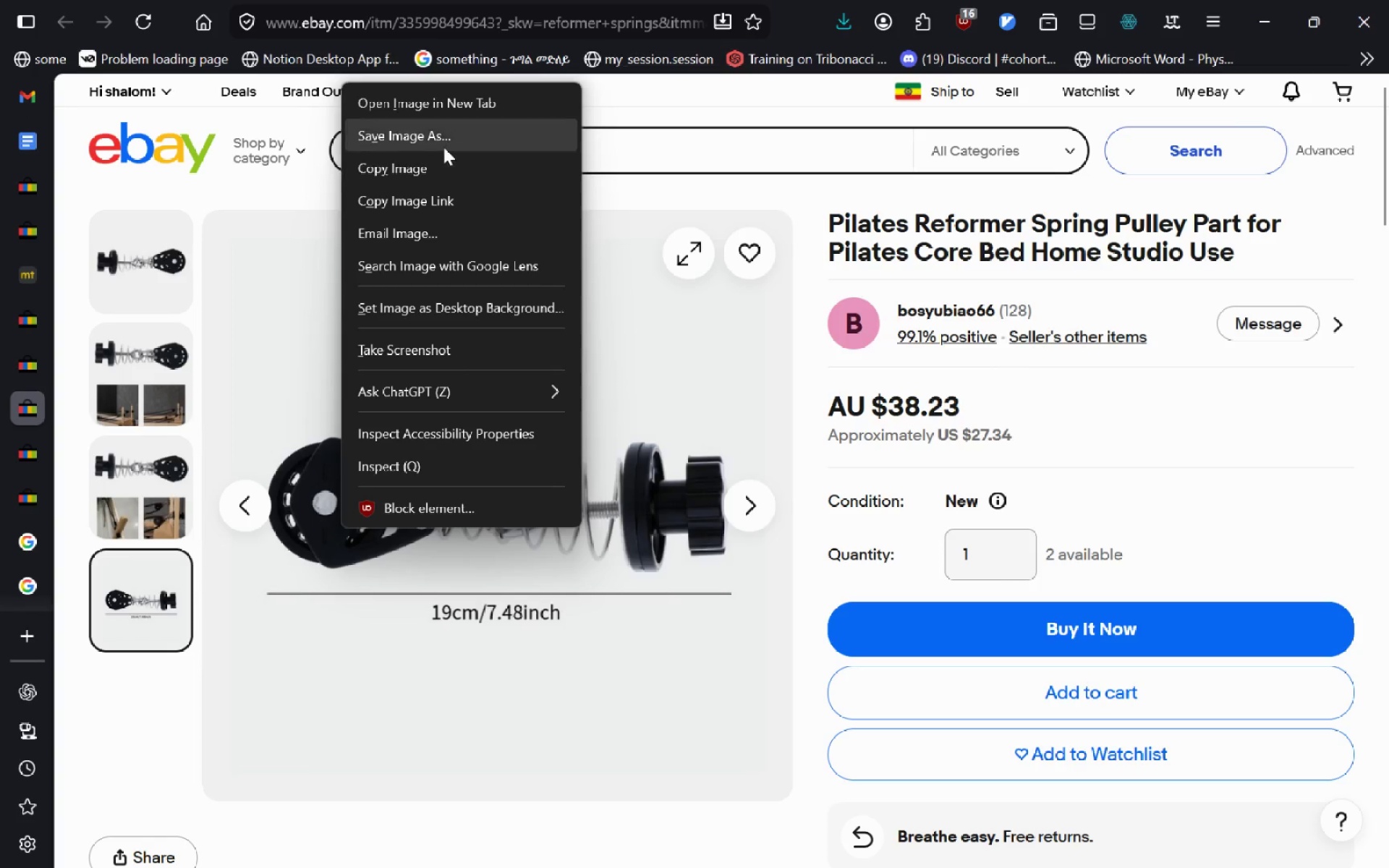 
left_click([446, 139])
 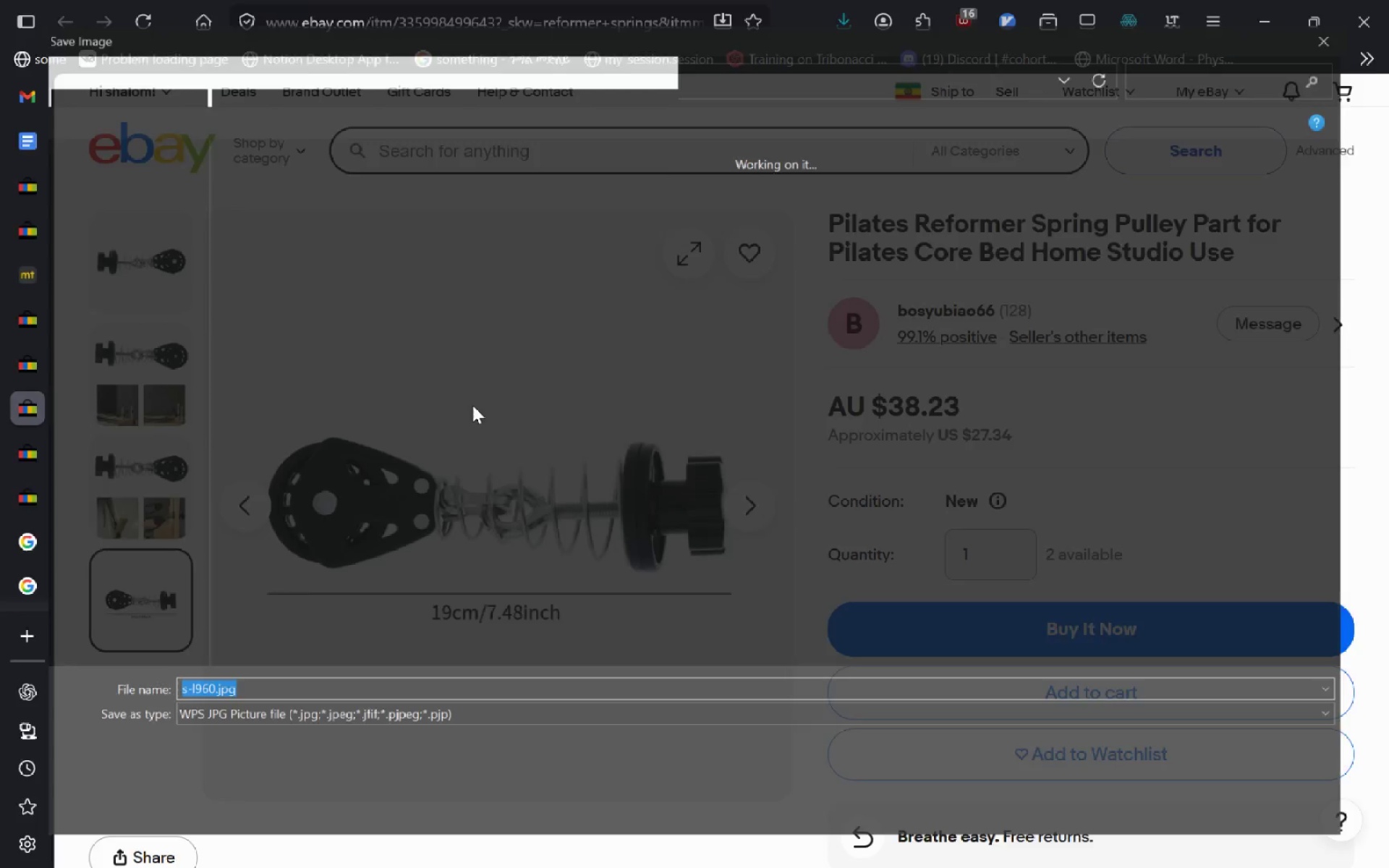 
type(image4)
 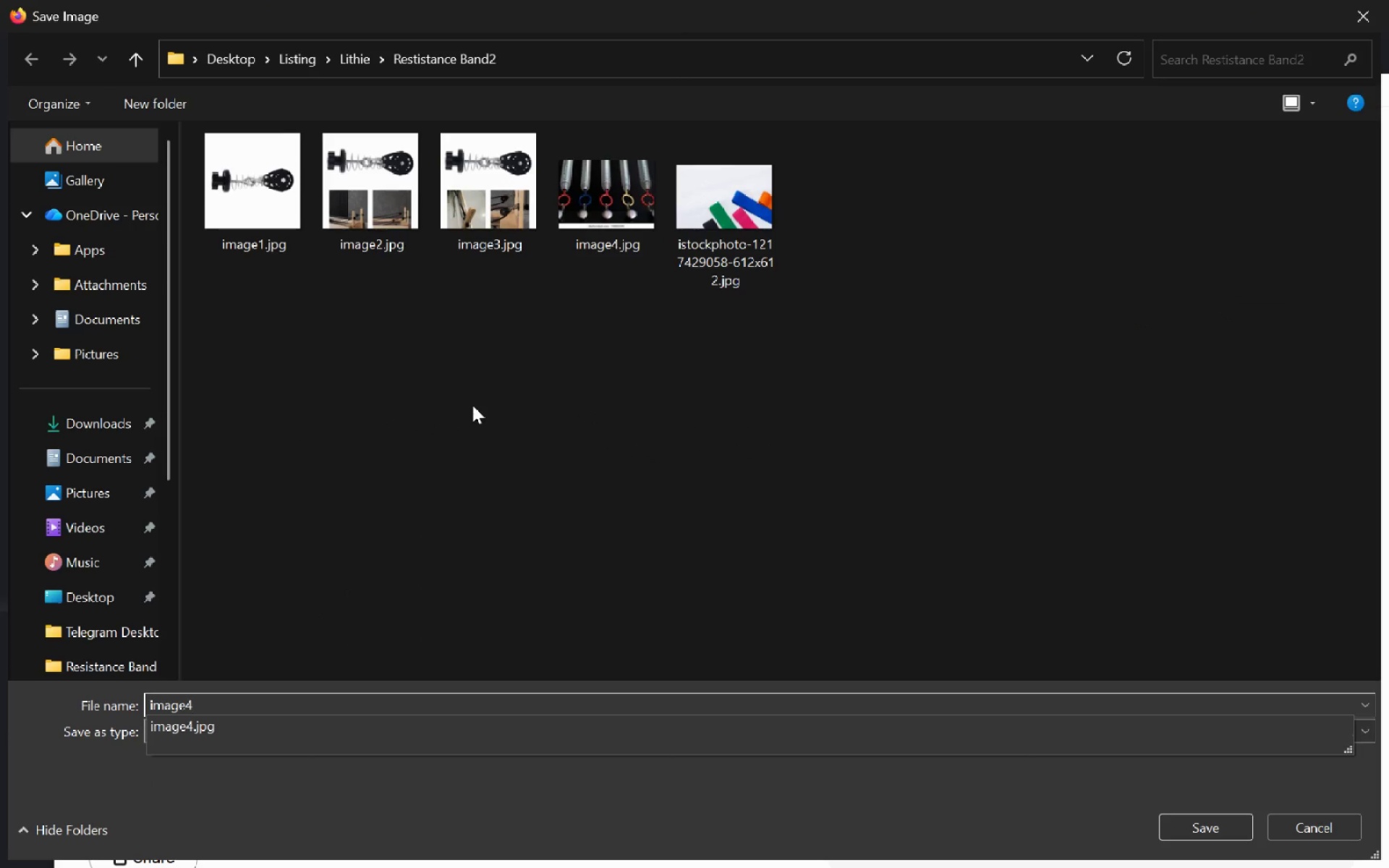 
key(Enter)
 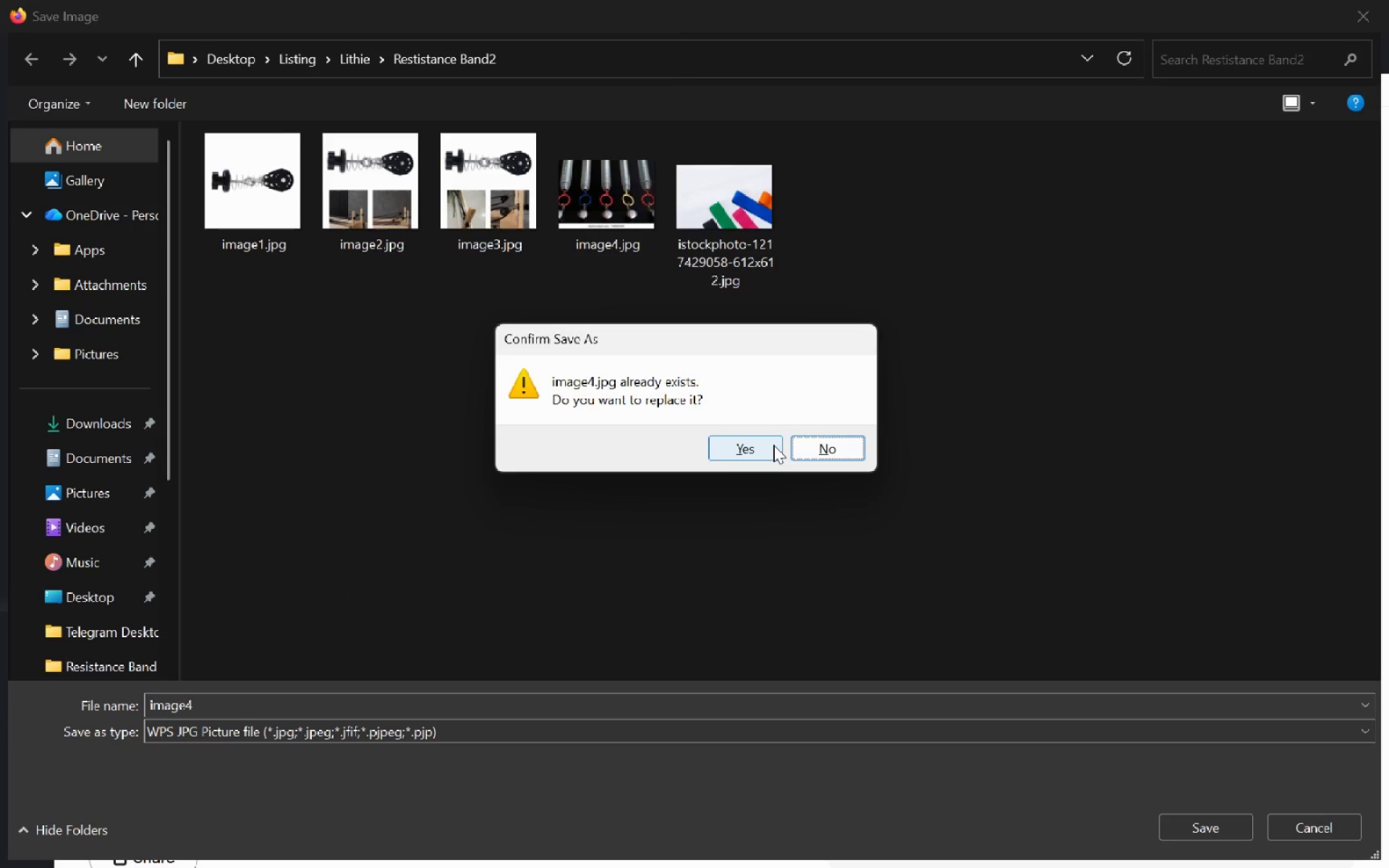 
left_click([773, 445])
 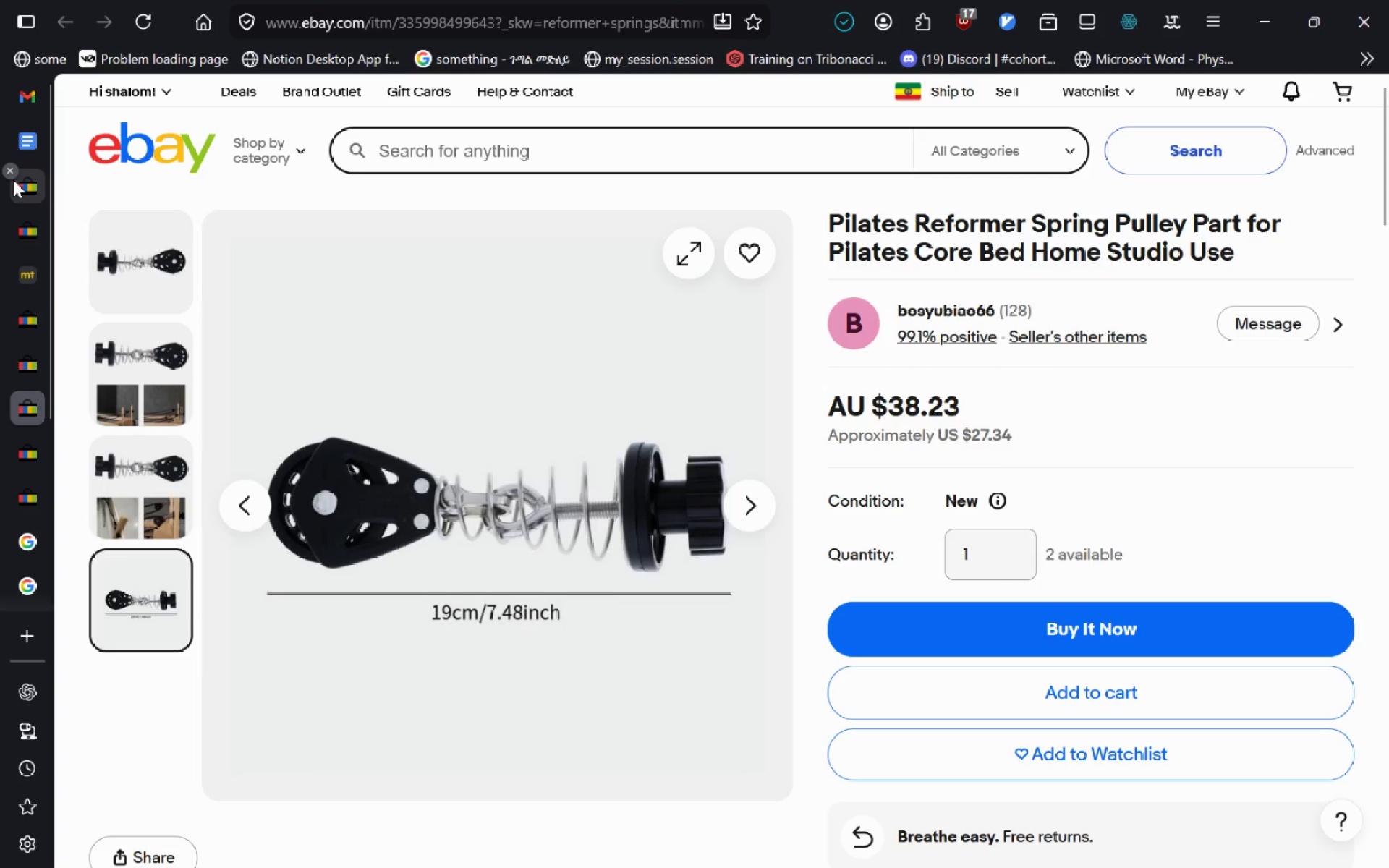 
left_click([22, 189])
 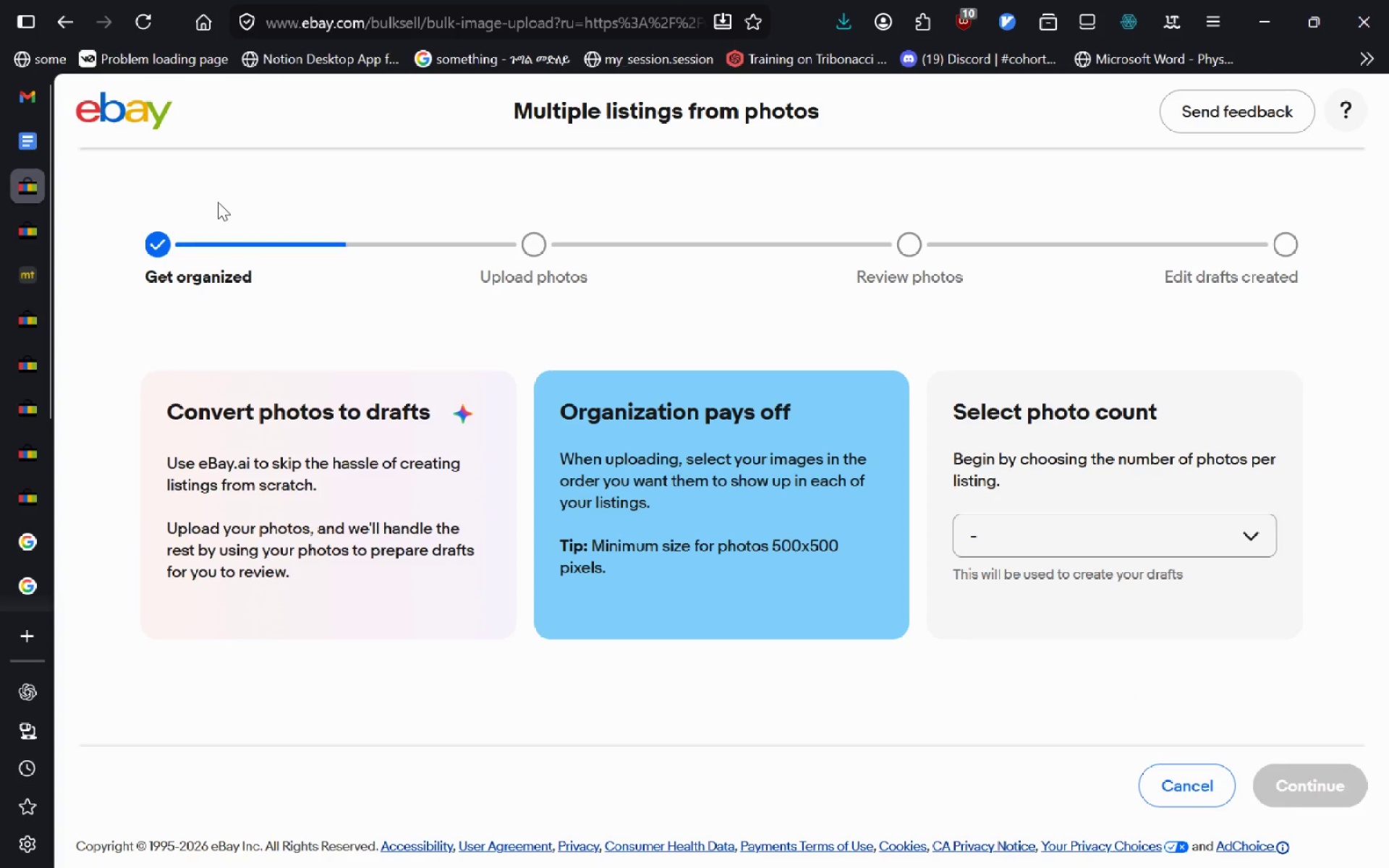 
left_click([41, 233])
 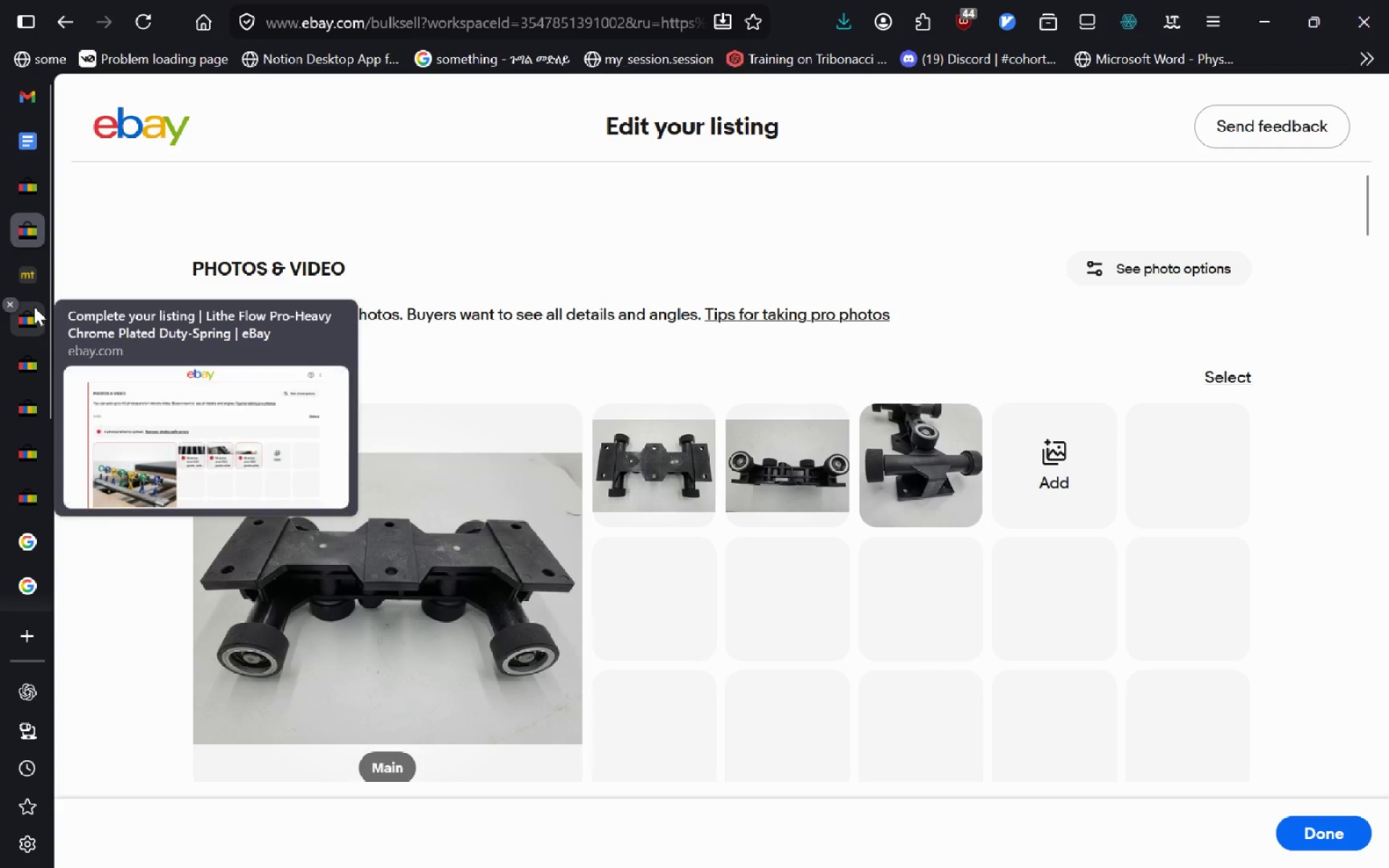 
left_click([12, 263])
 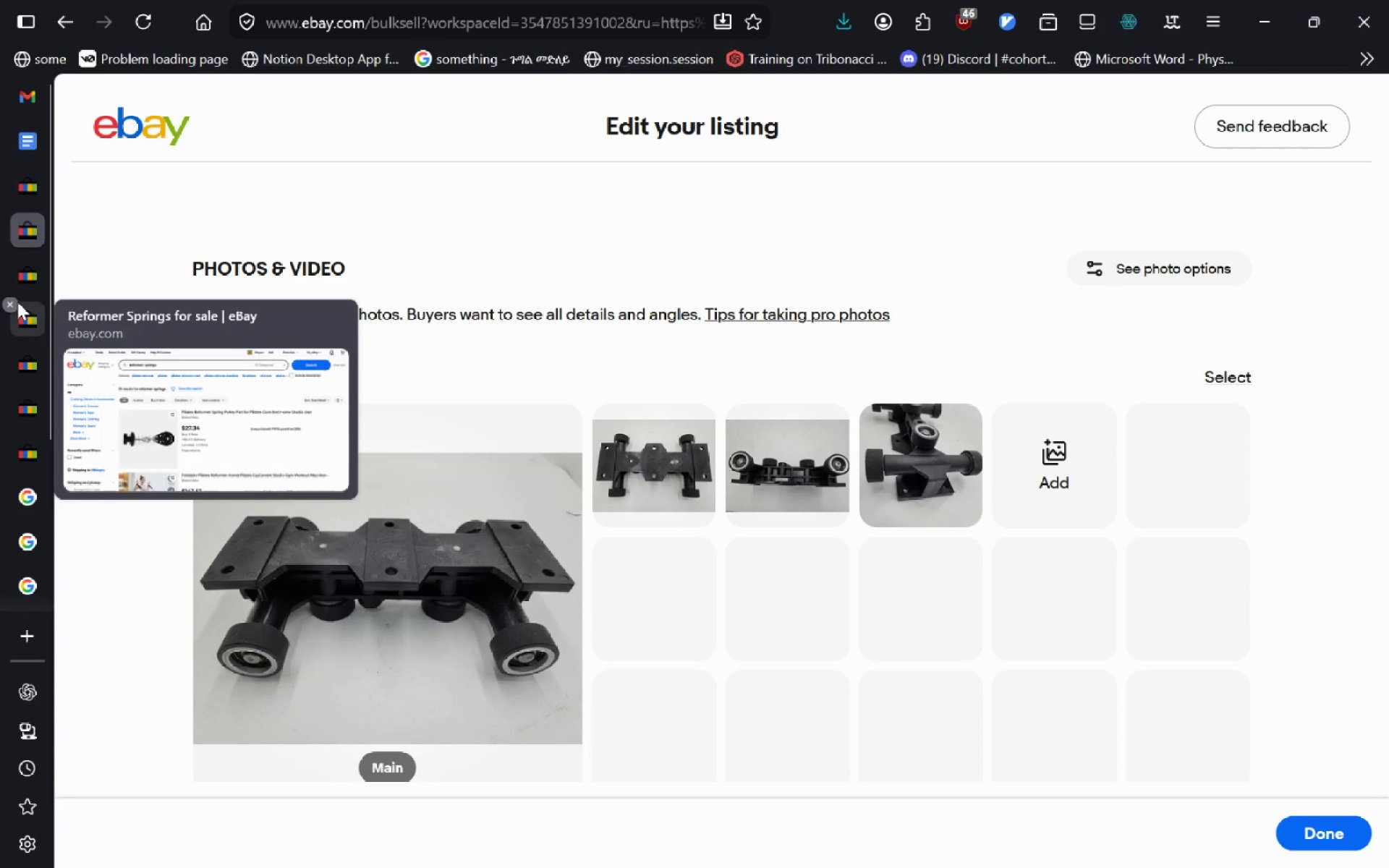 
left_click([33, 258])
 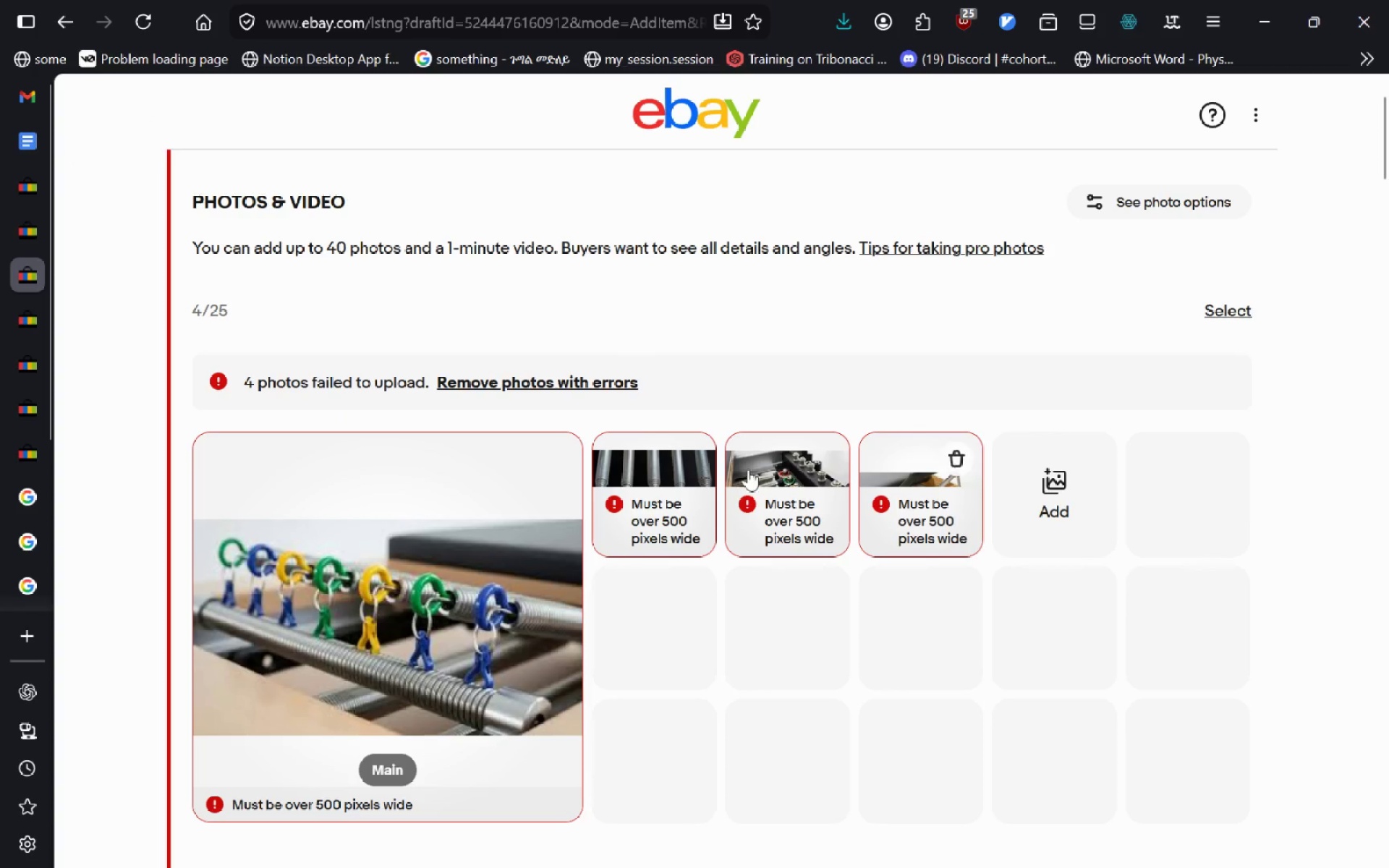 
mouse_move([687, 450])
 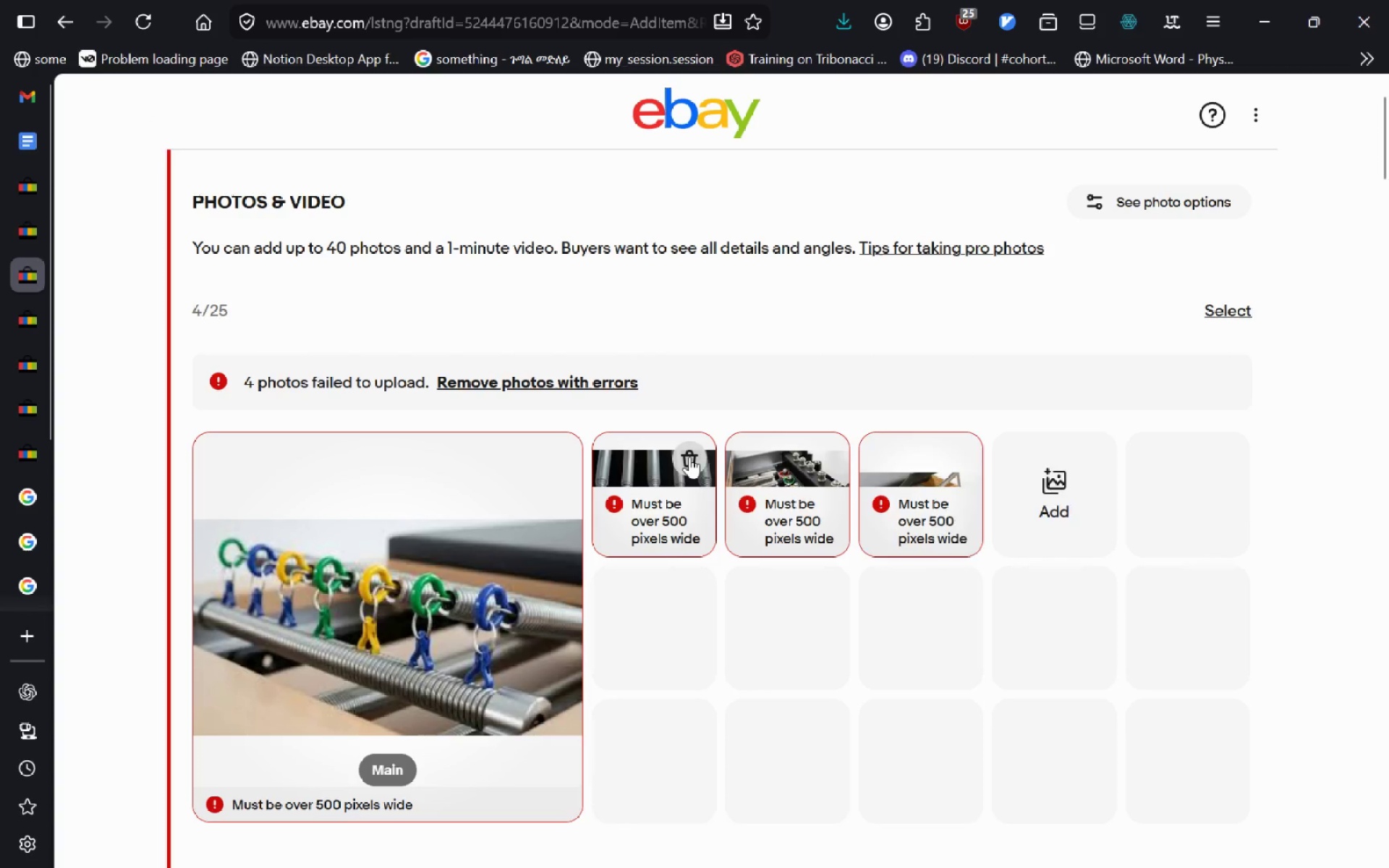 
double_click([689, 456])
 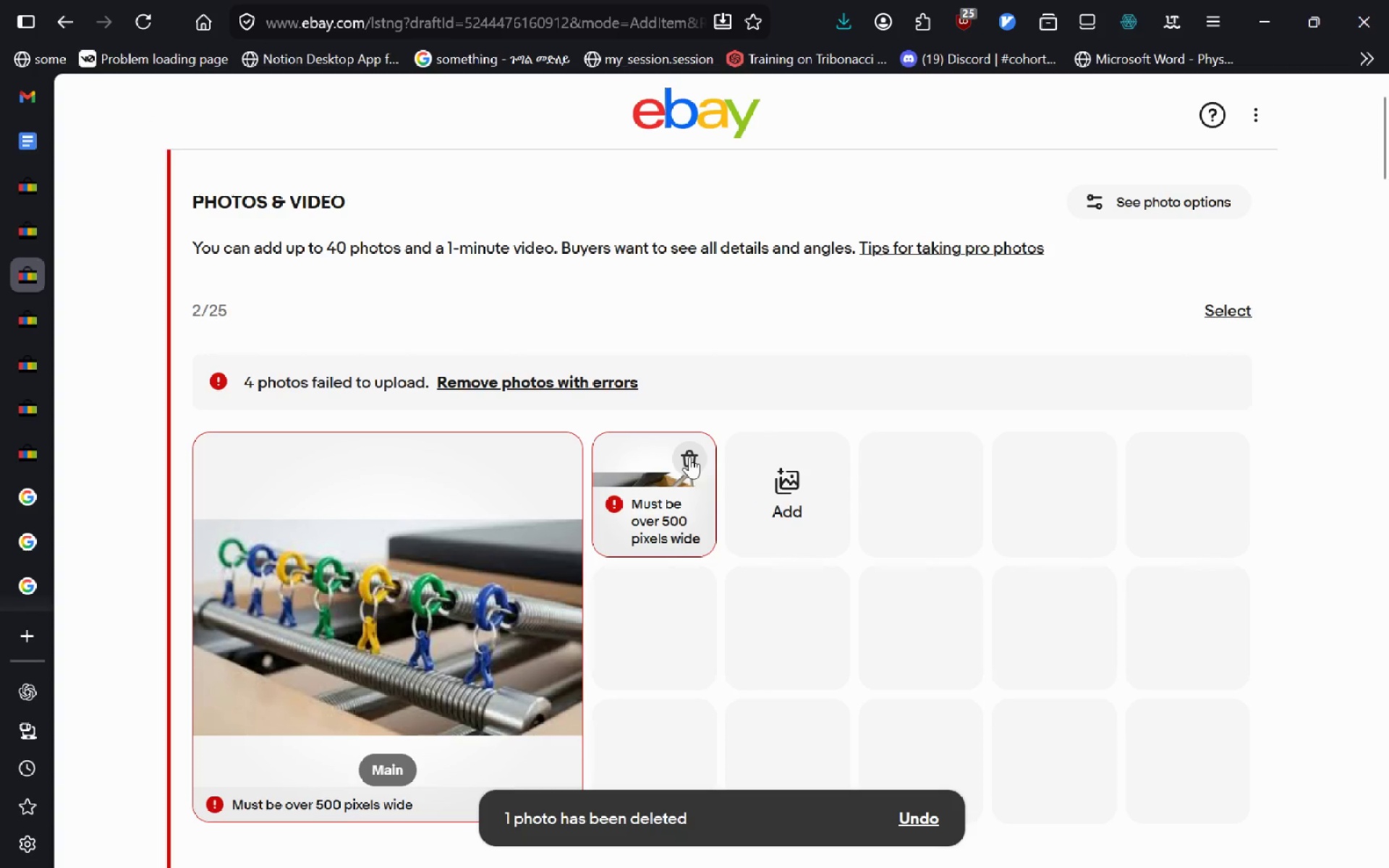 
left_click([689, 456])
 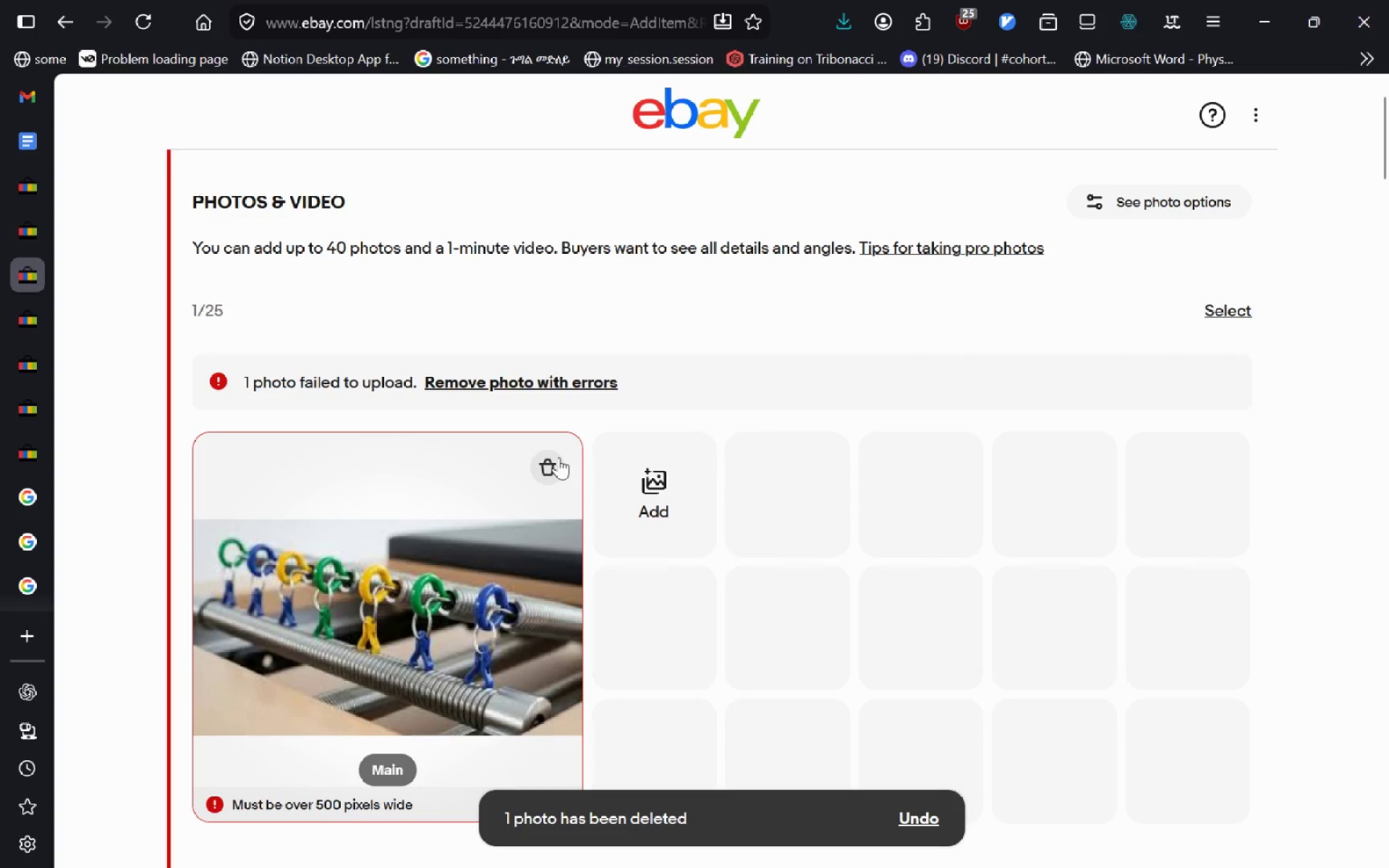 
left_click([558, 457])
 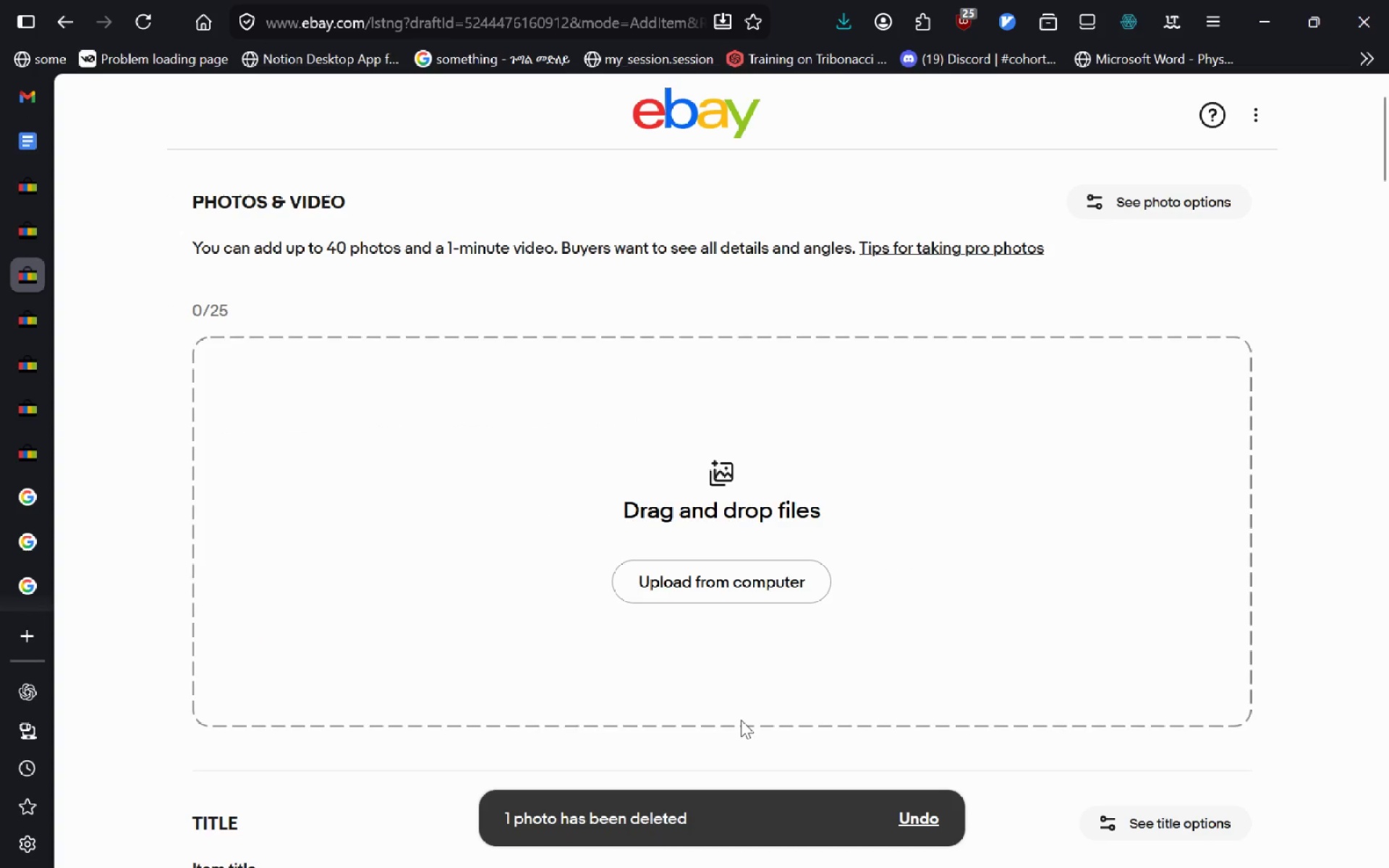 
key(Alt+AltLeft)
 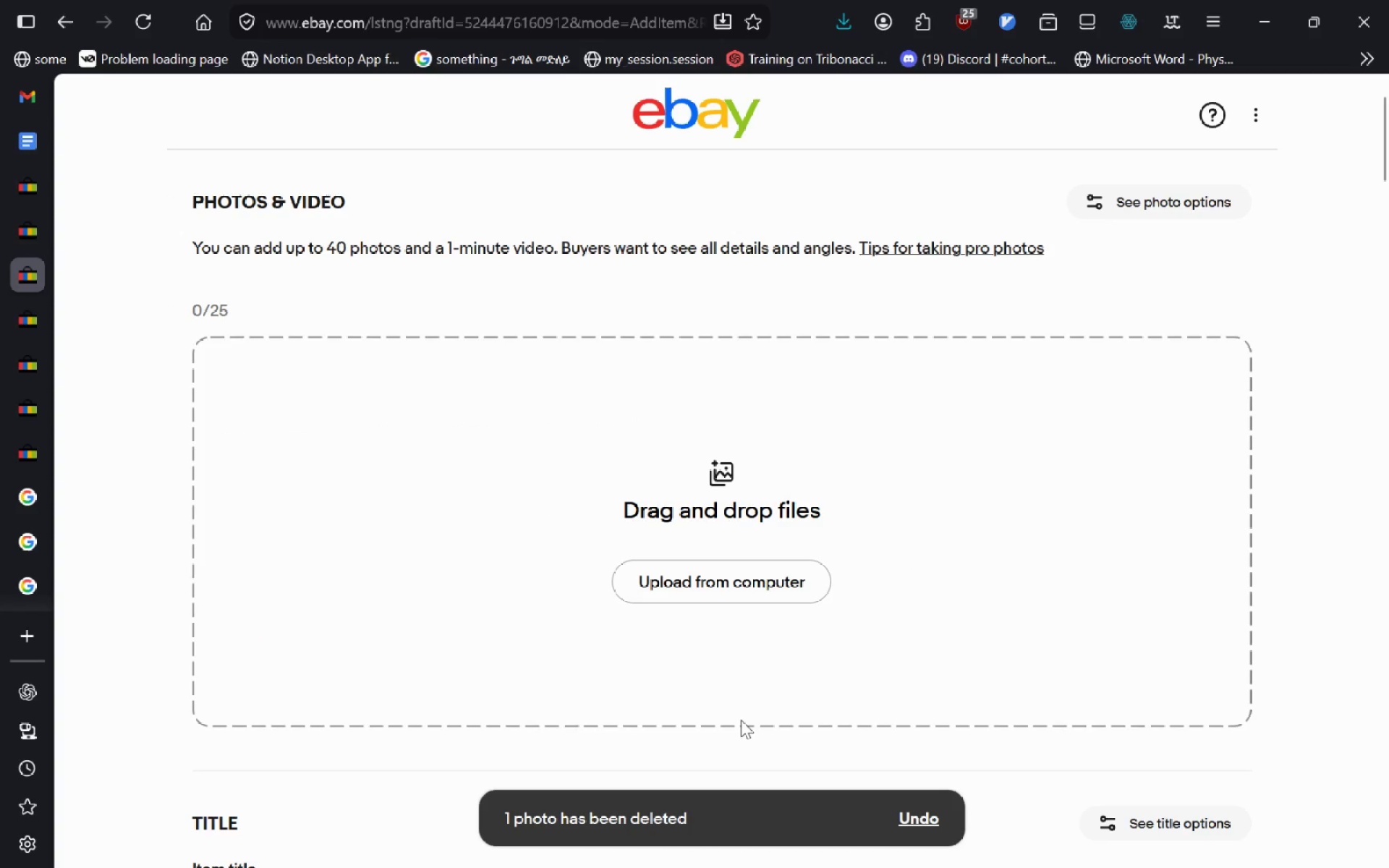 
key(Alt+Tab)
 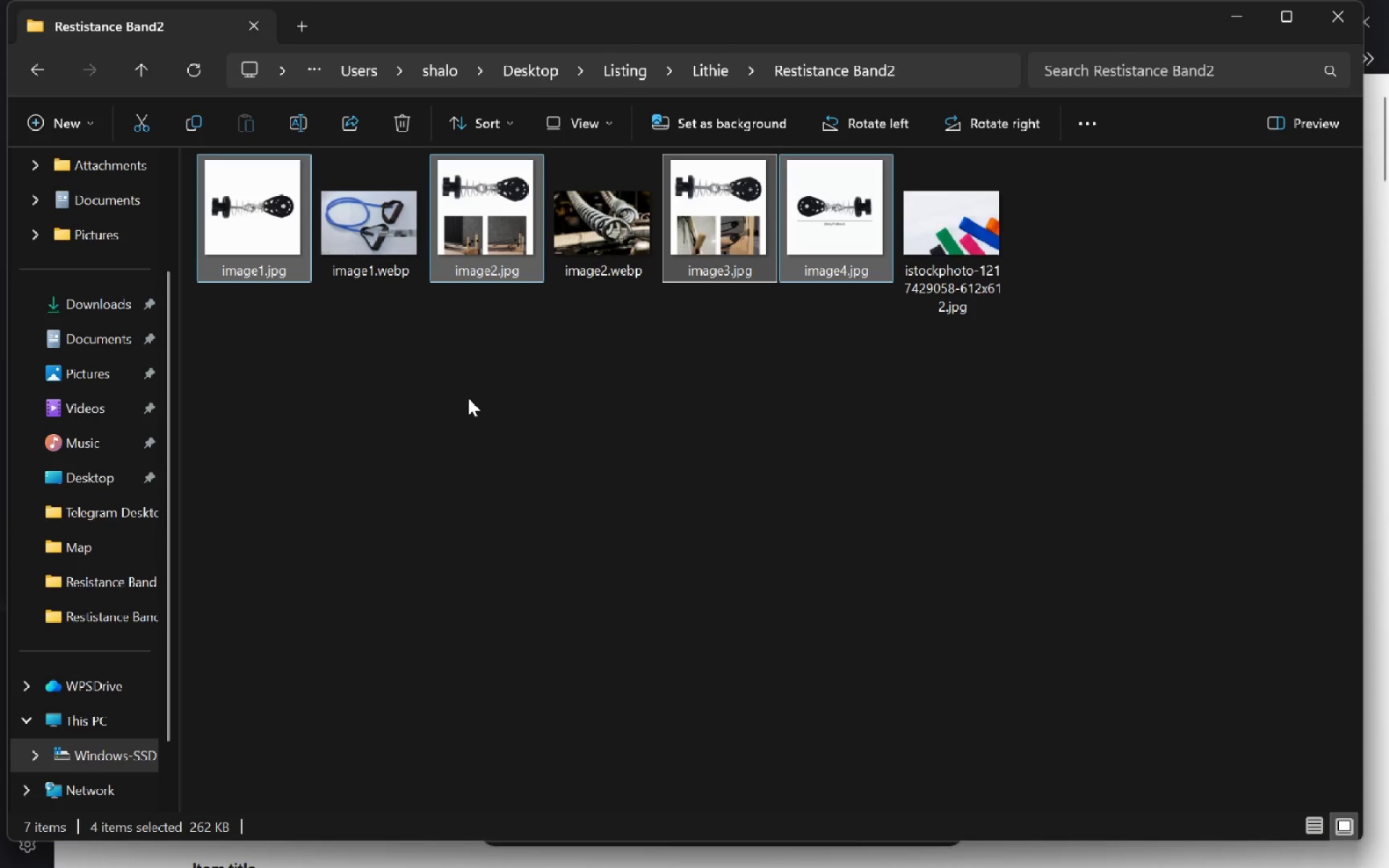 
left_click_drag(start_coordinate=[507, 238], to_coordinate=[604, 561])
 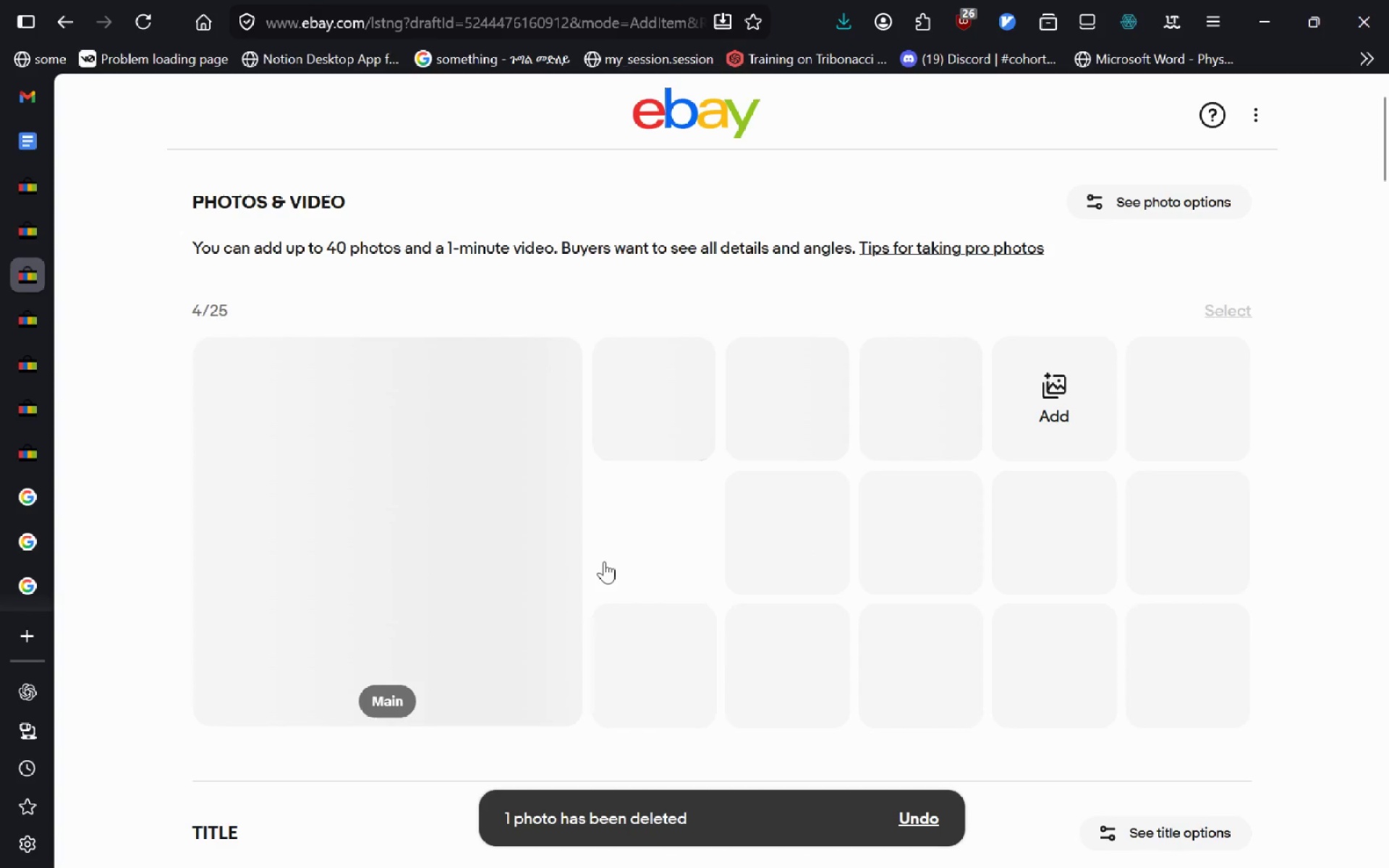 
key(Alt+AltLeft)
 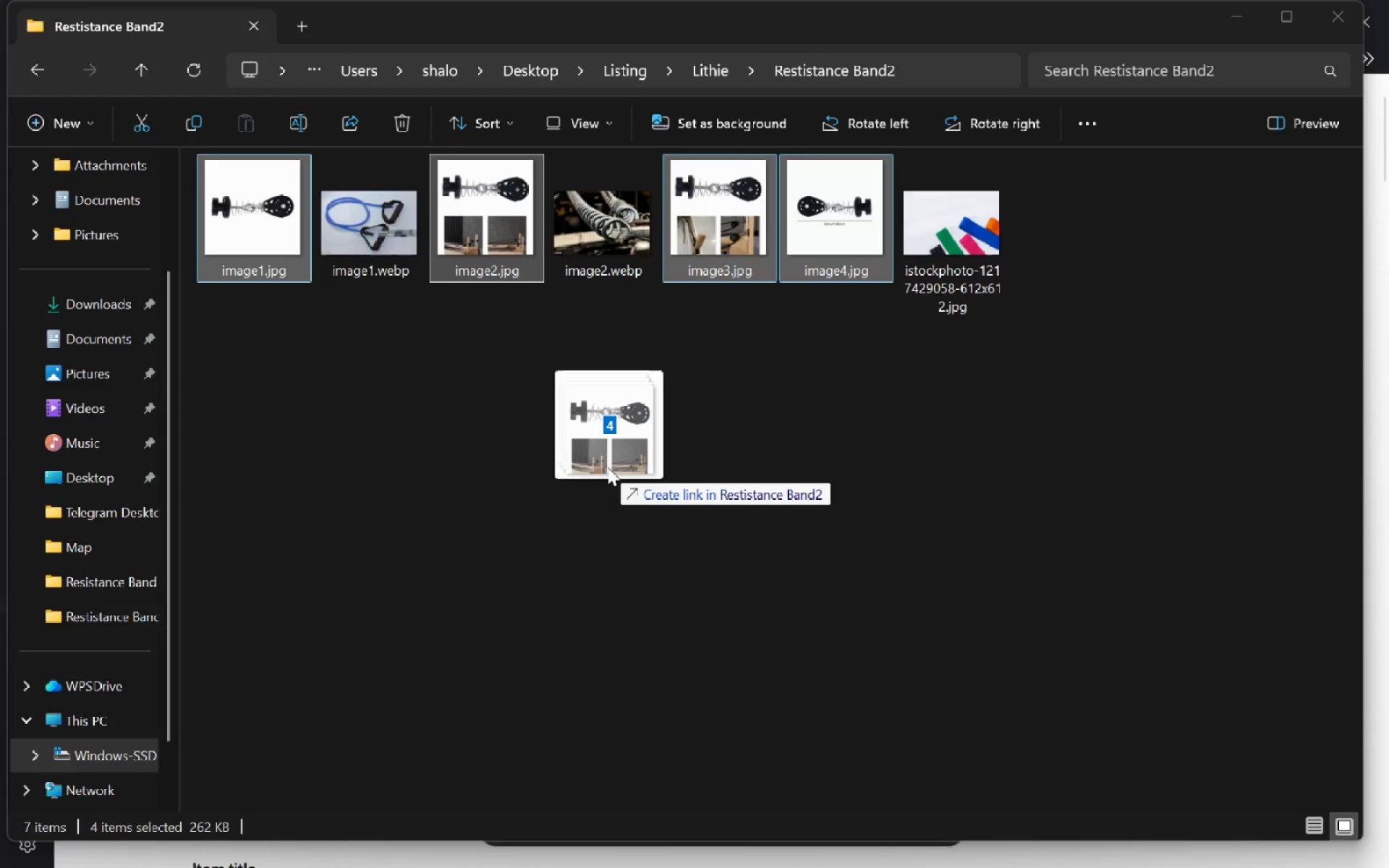 
key(Alt+Tab)
 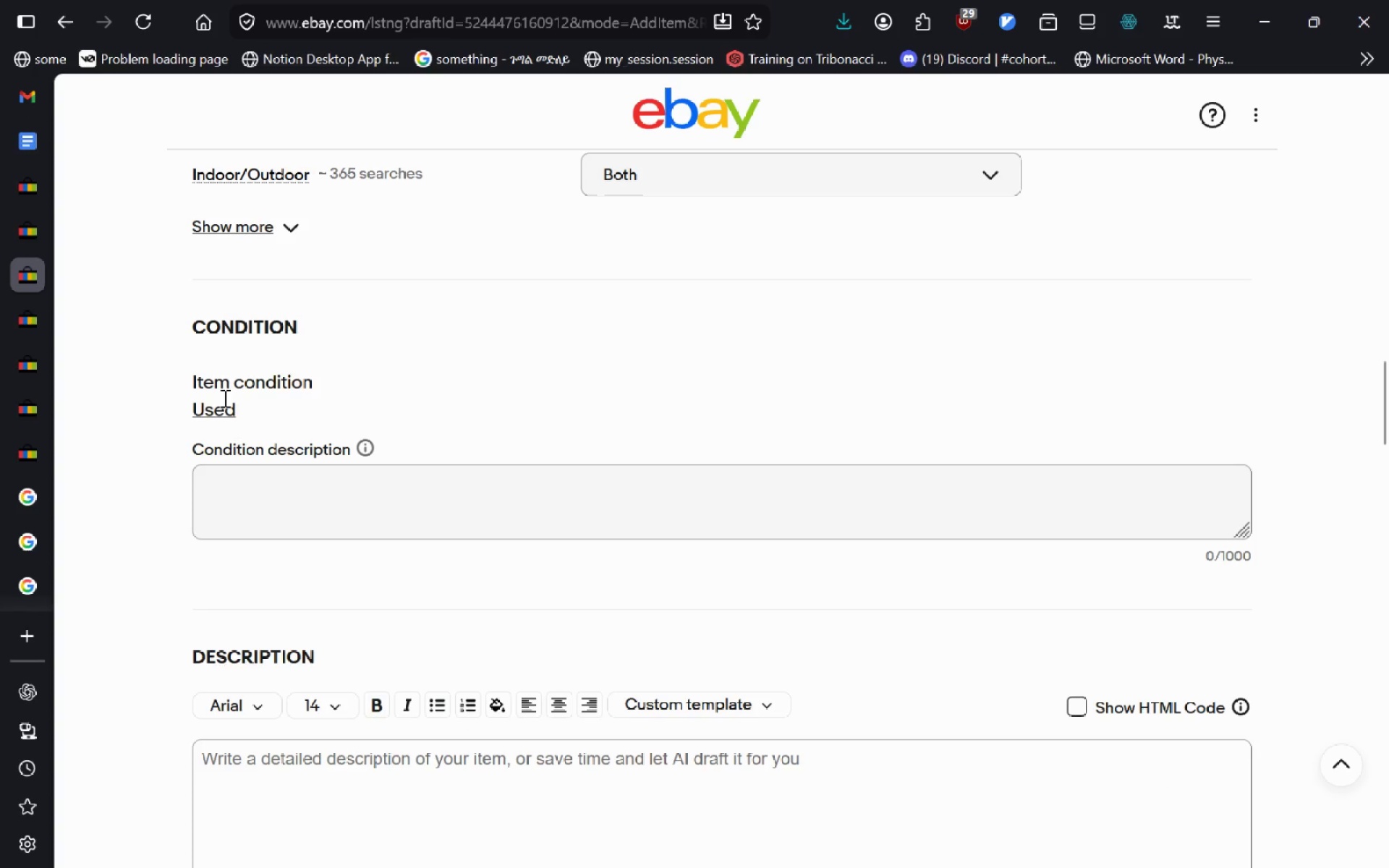 
wait(17.34)
 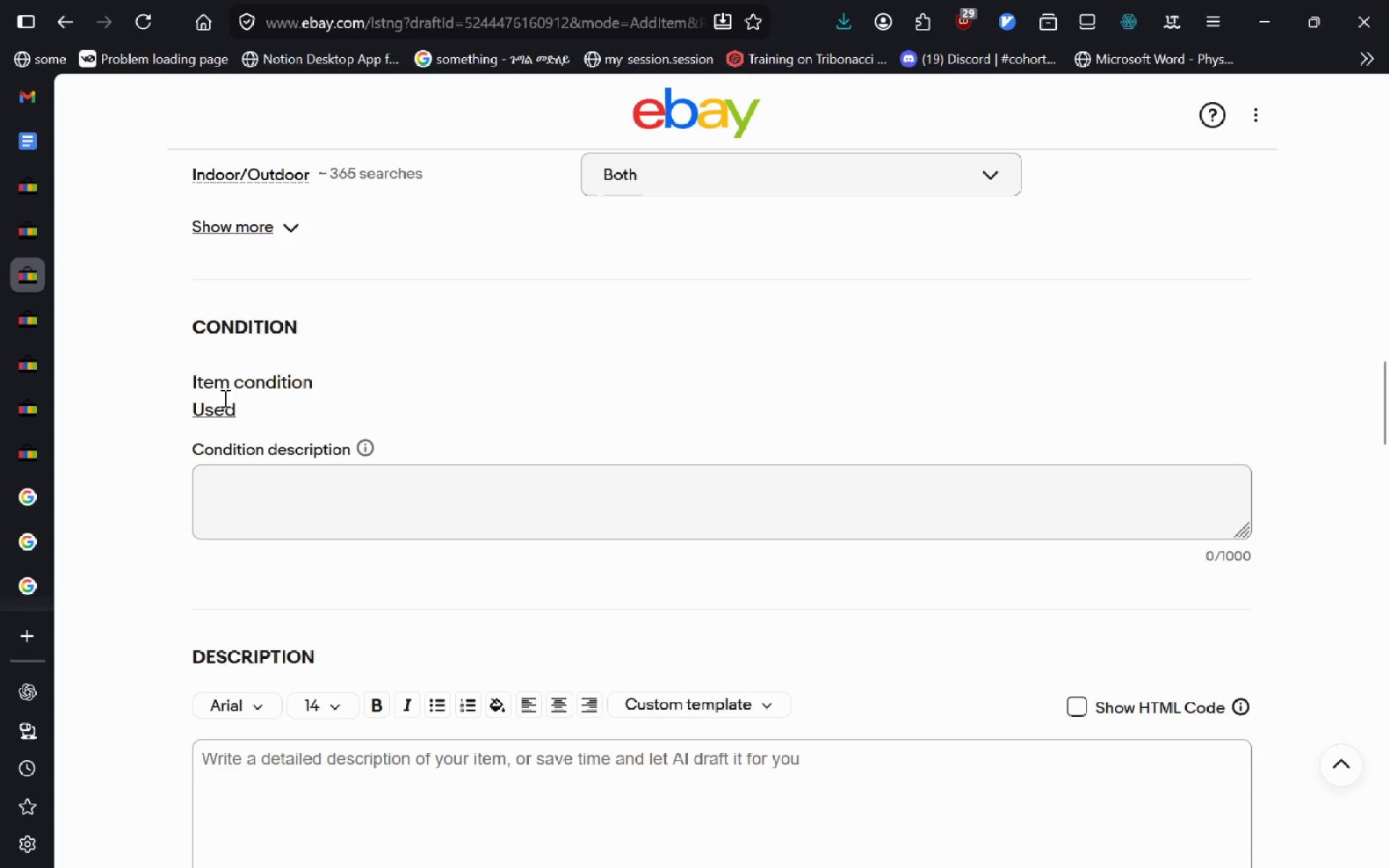 
left_click([218, 273])
 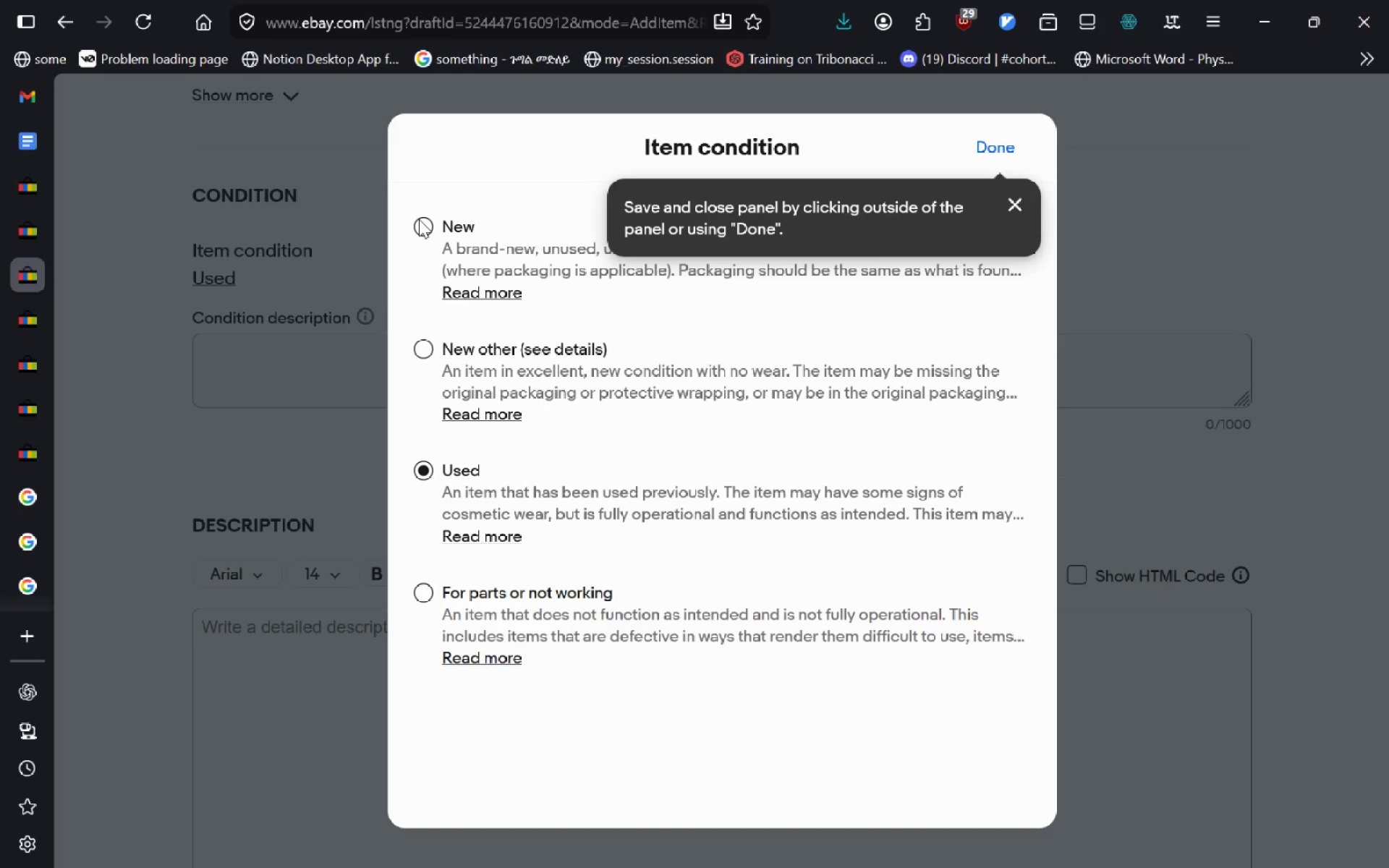 
left_click([423, 229])
 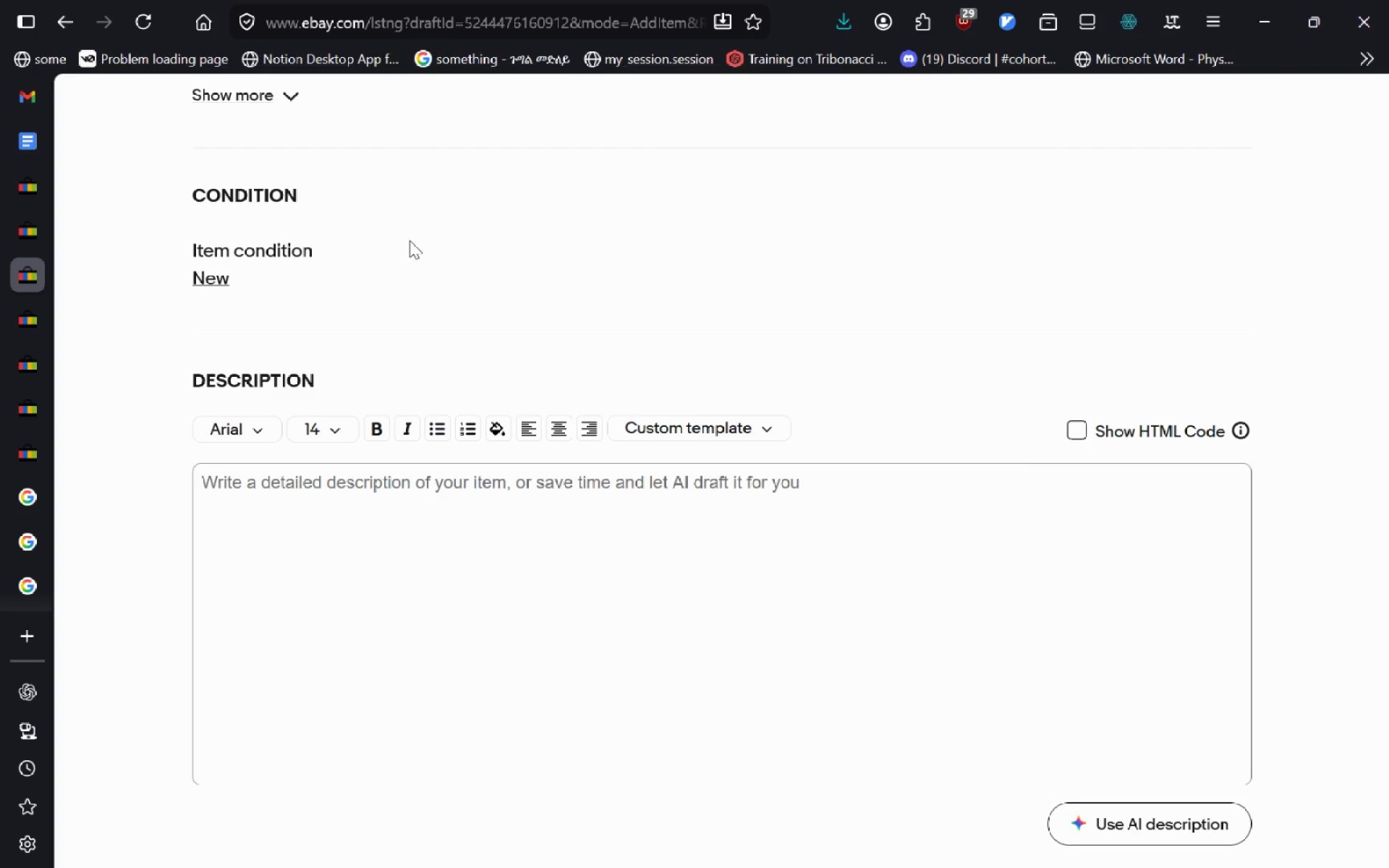 
mouse_move([357, 234])
 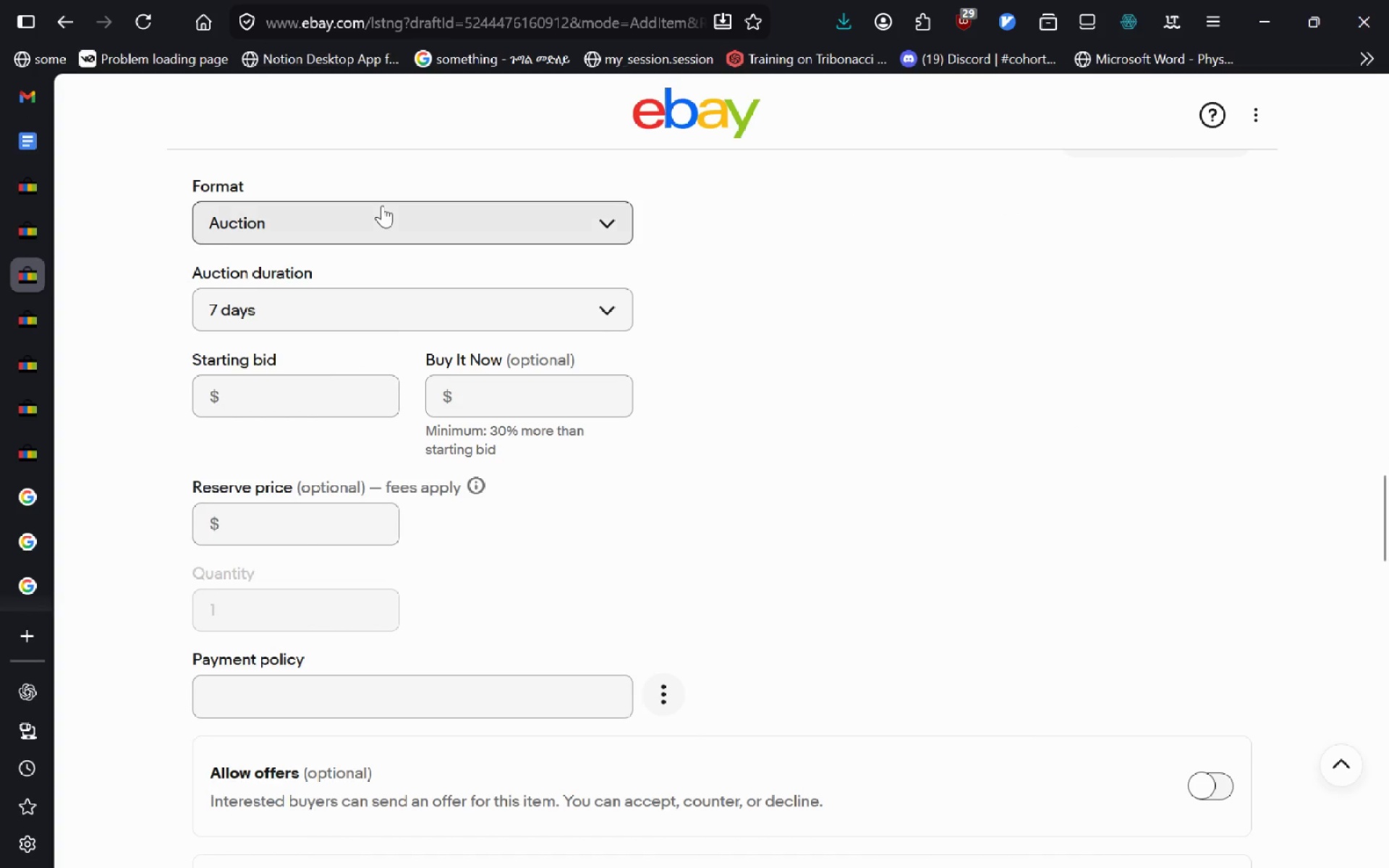 
left_click([382, 205])
 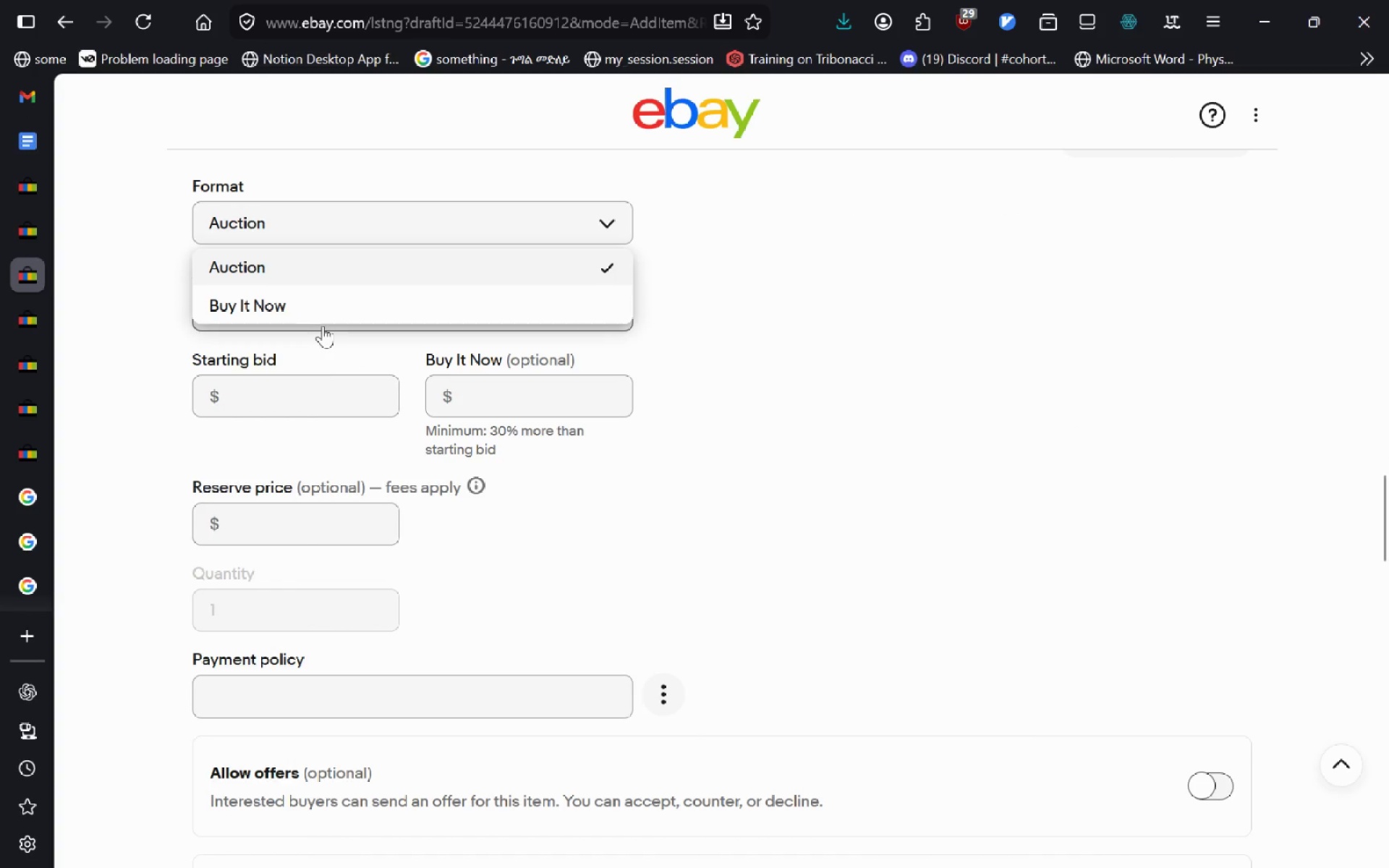 
left_click([325, 310])
 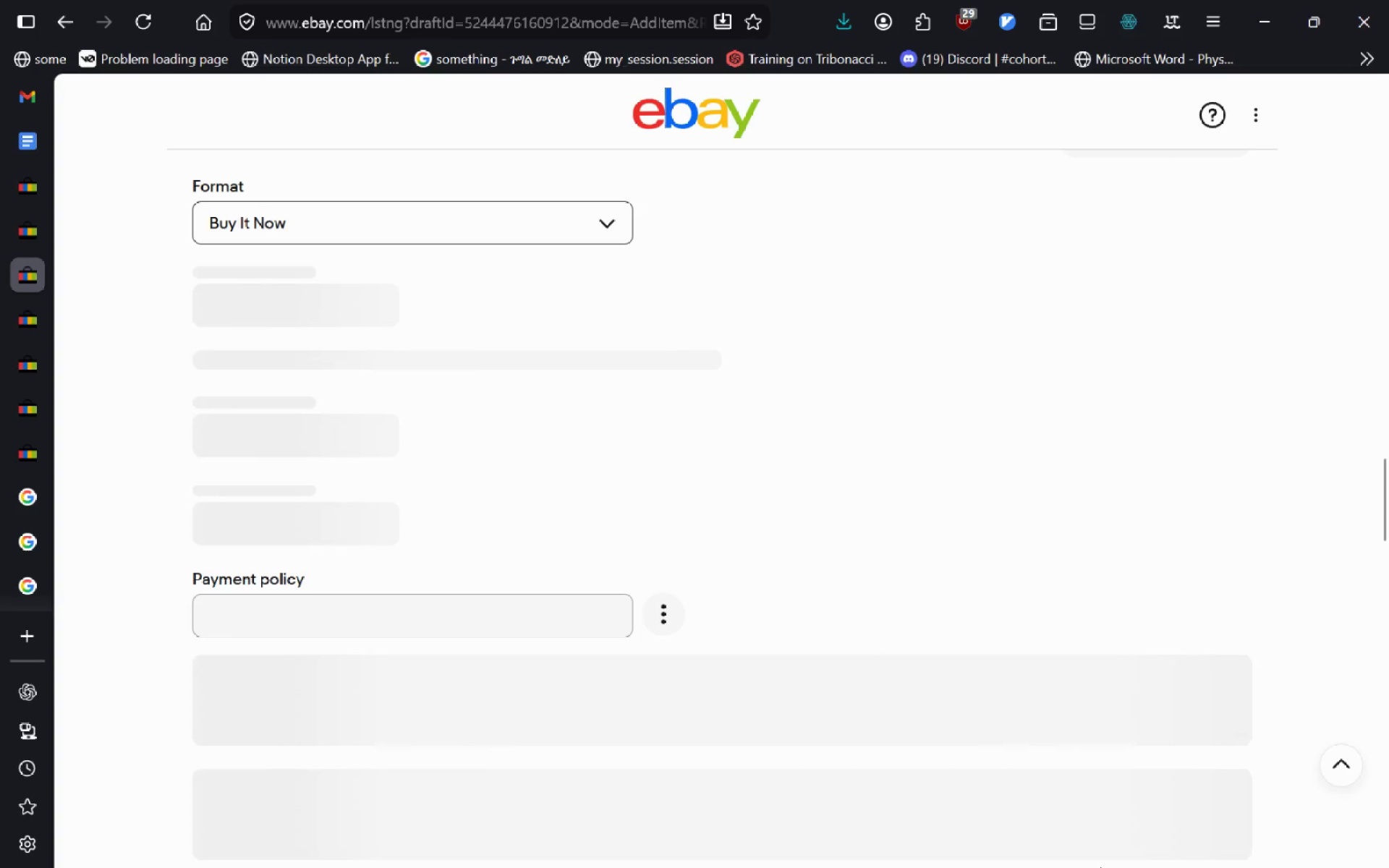 
left_click([1008, 840])